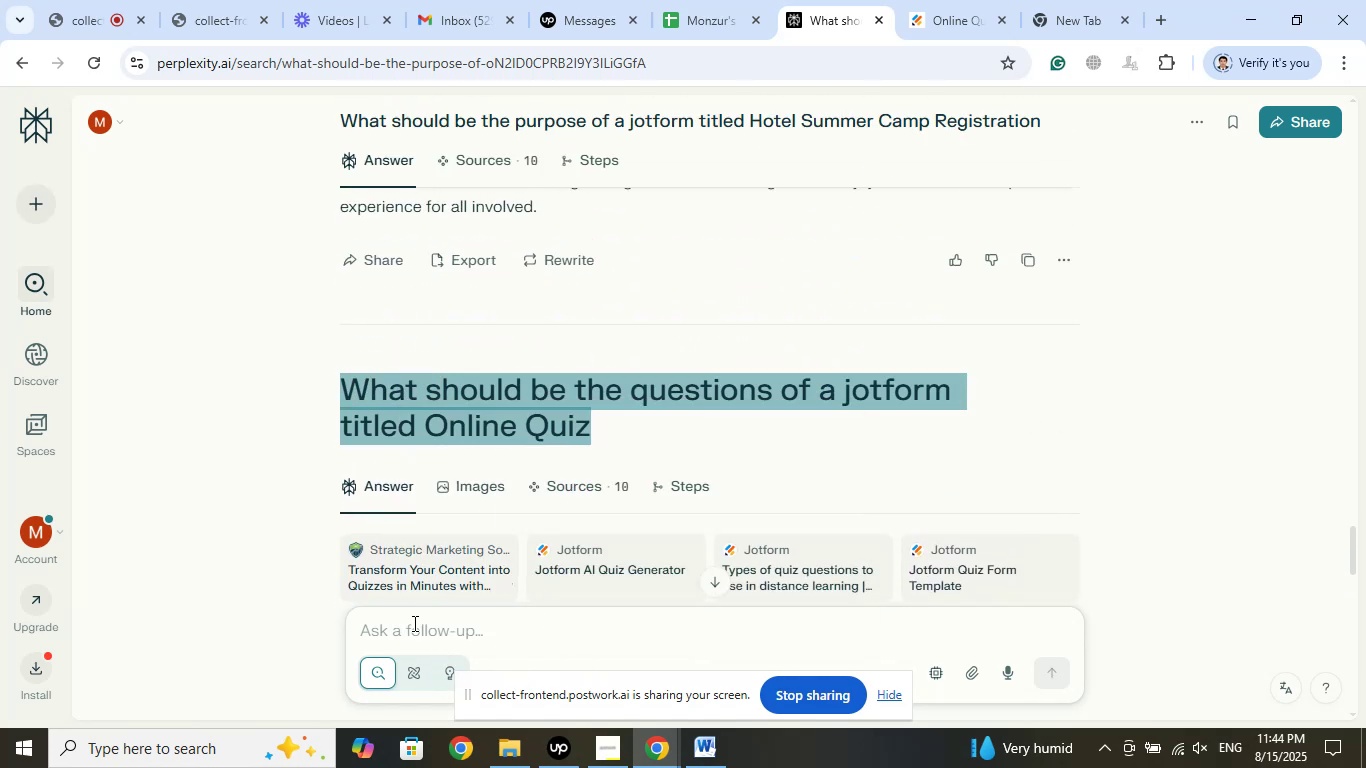 
left_click([413, 626])
 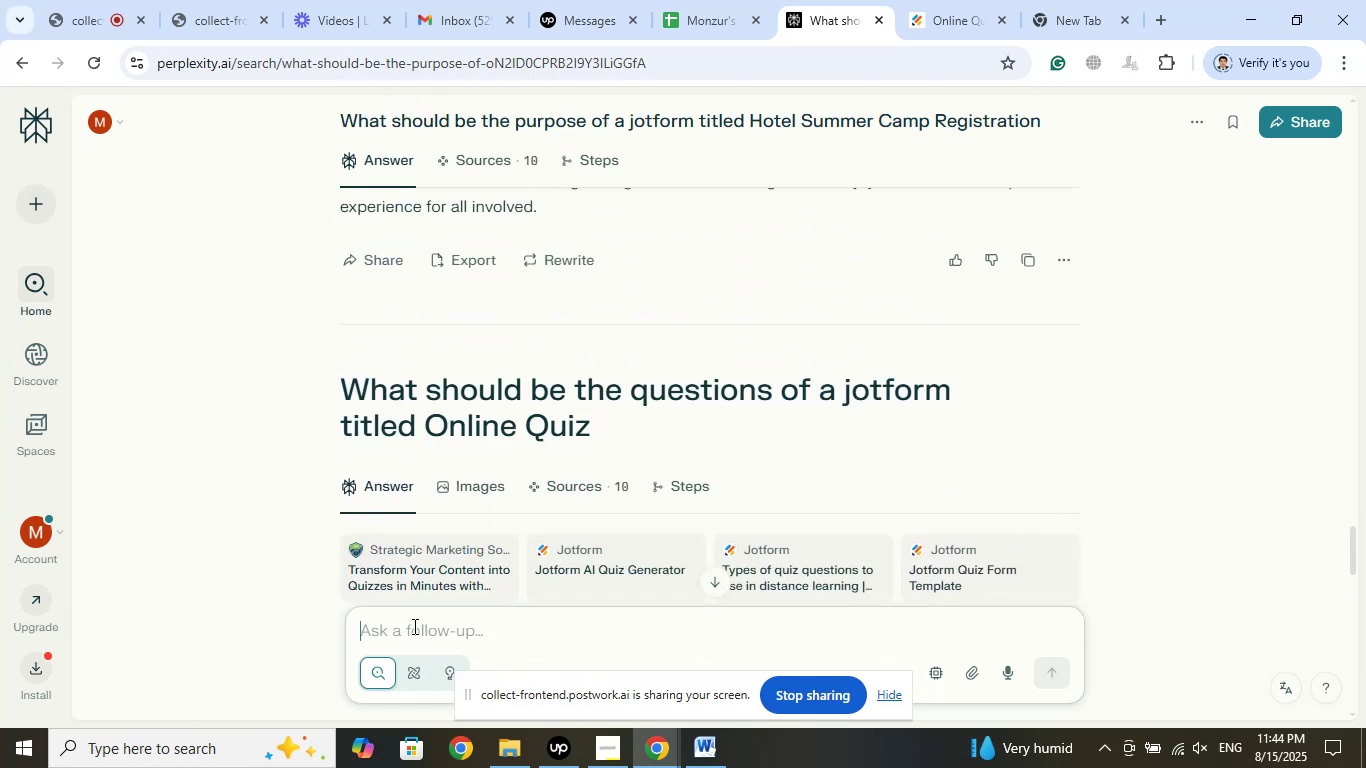 
right_click([413, 626])
 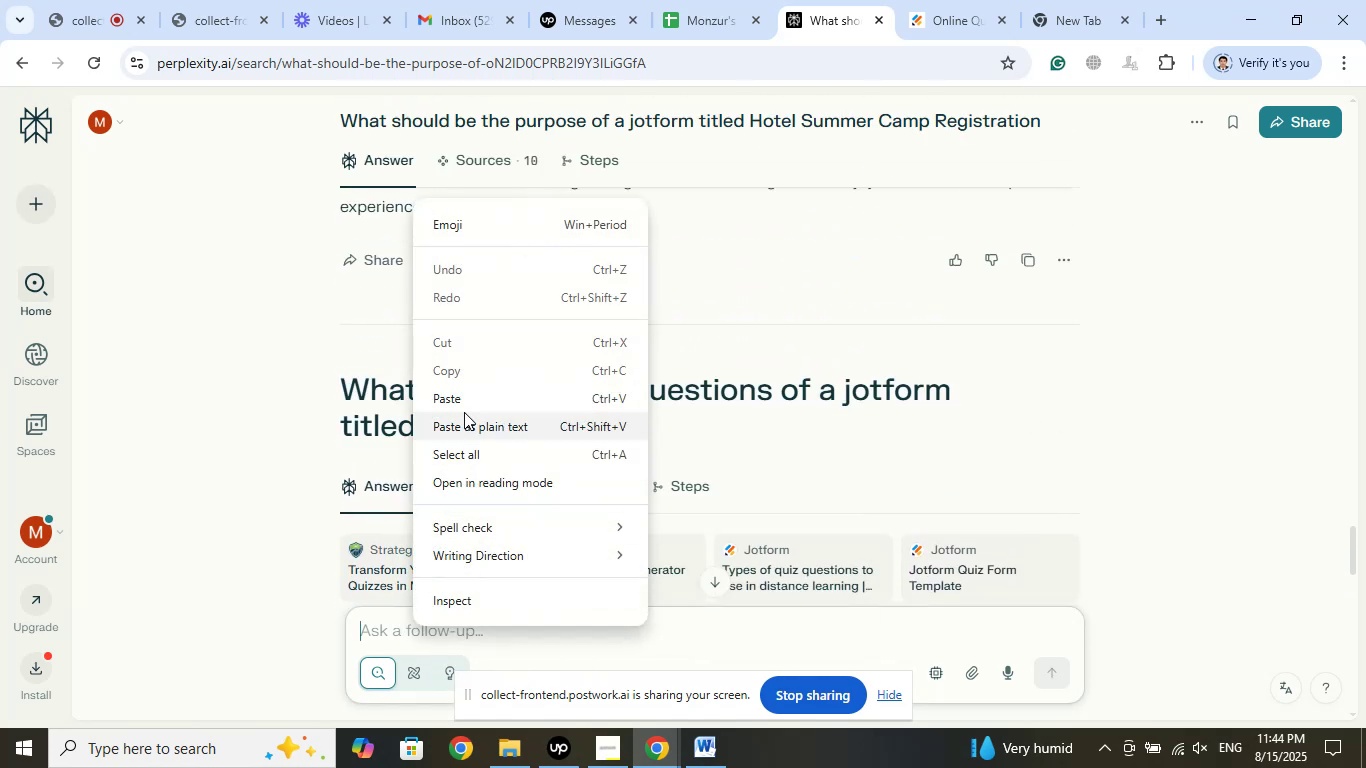 
left_click([464, 408])
 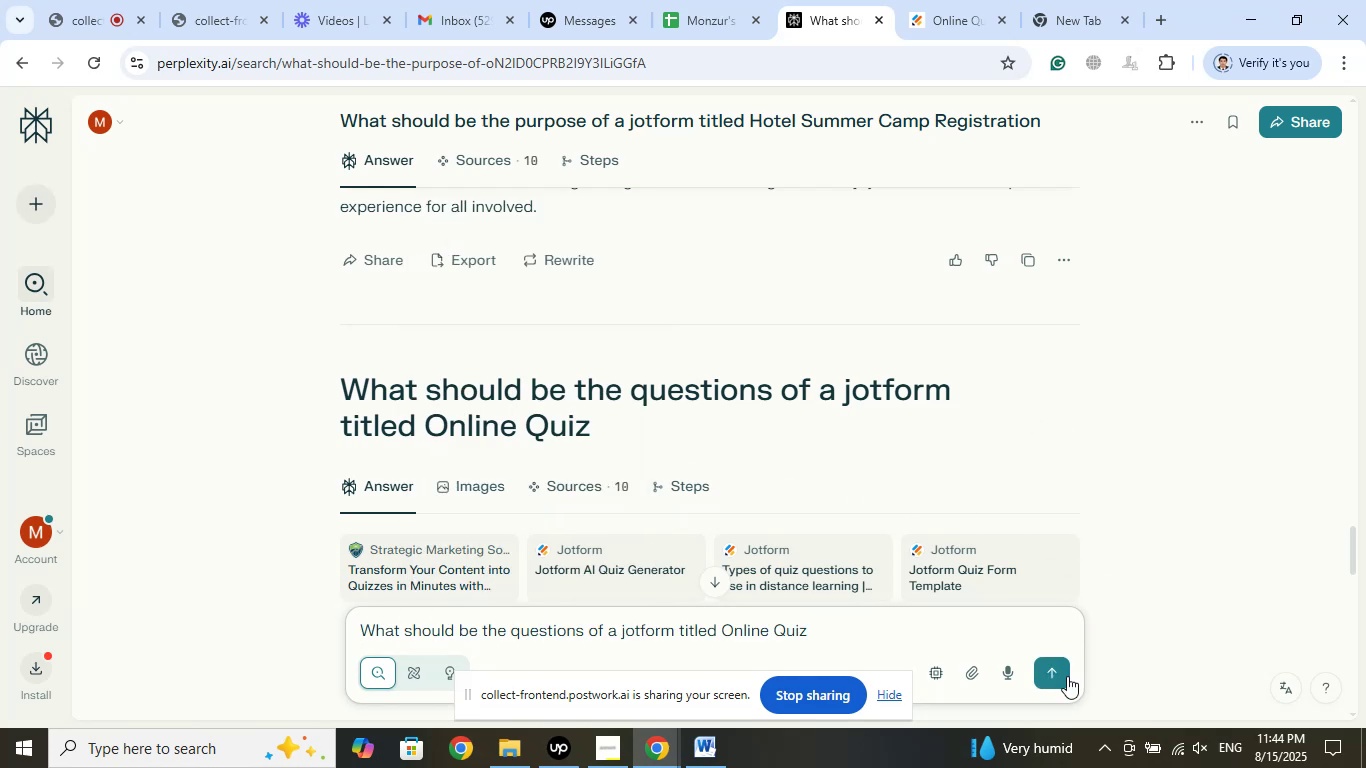 
left_click([1052, 669])
 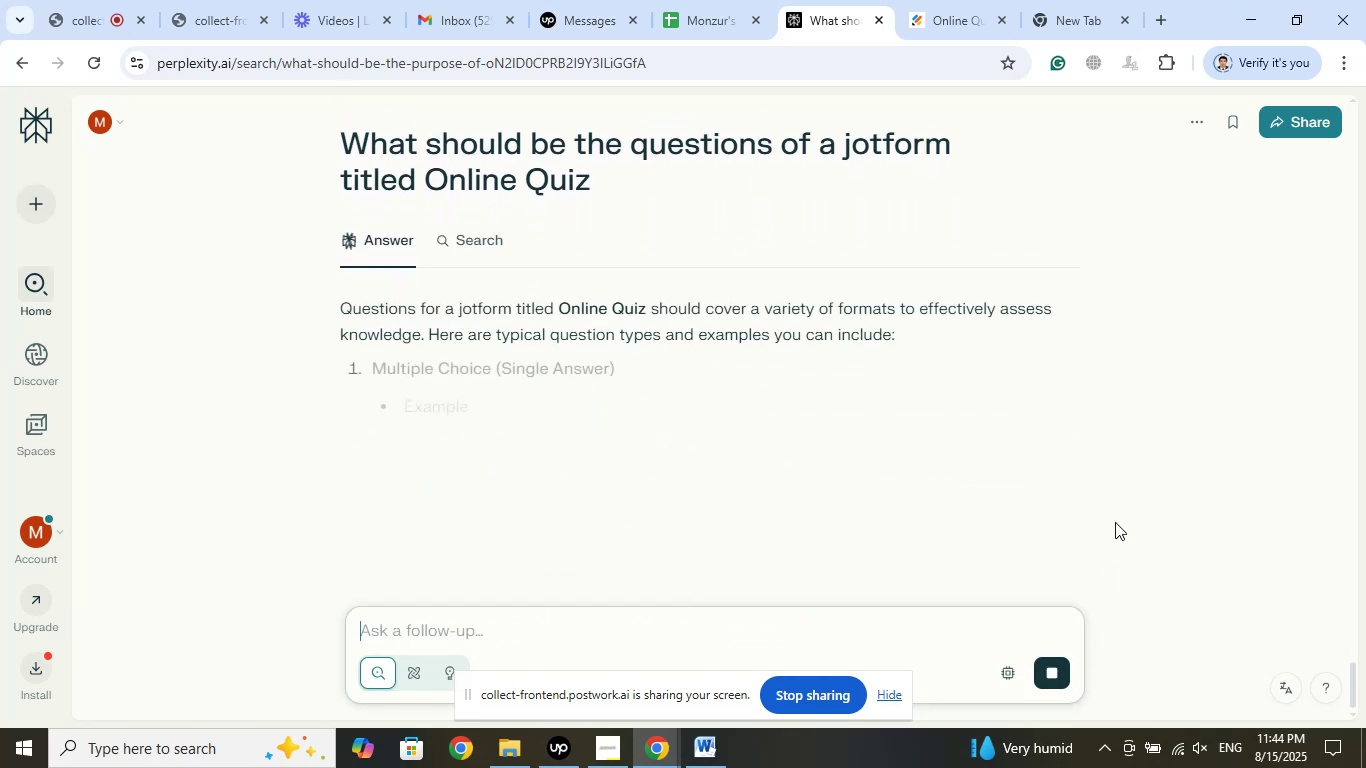 
wait(5.67)
 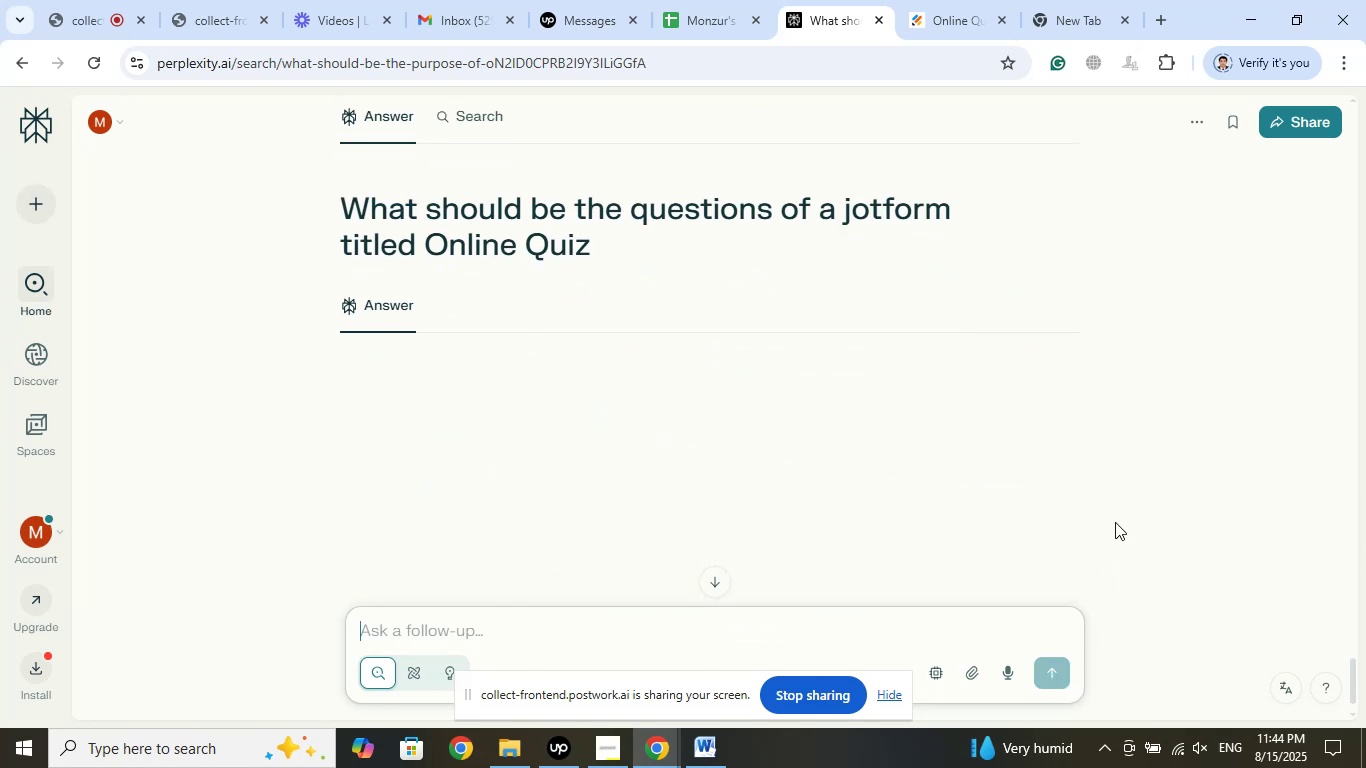 
scroll: coordinate [921, 474], scroll_direction: down, amount: 5.0
 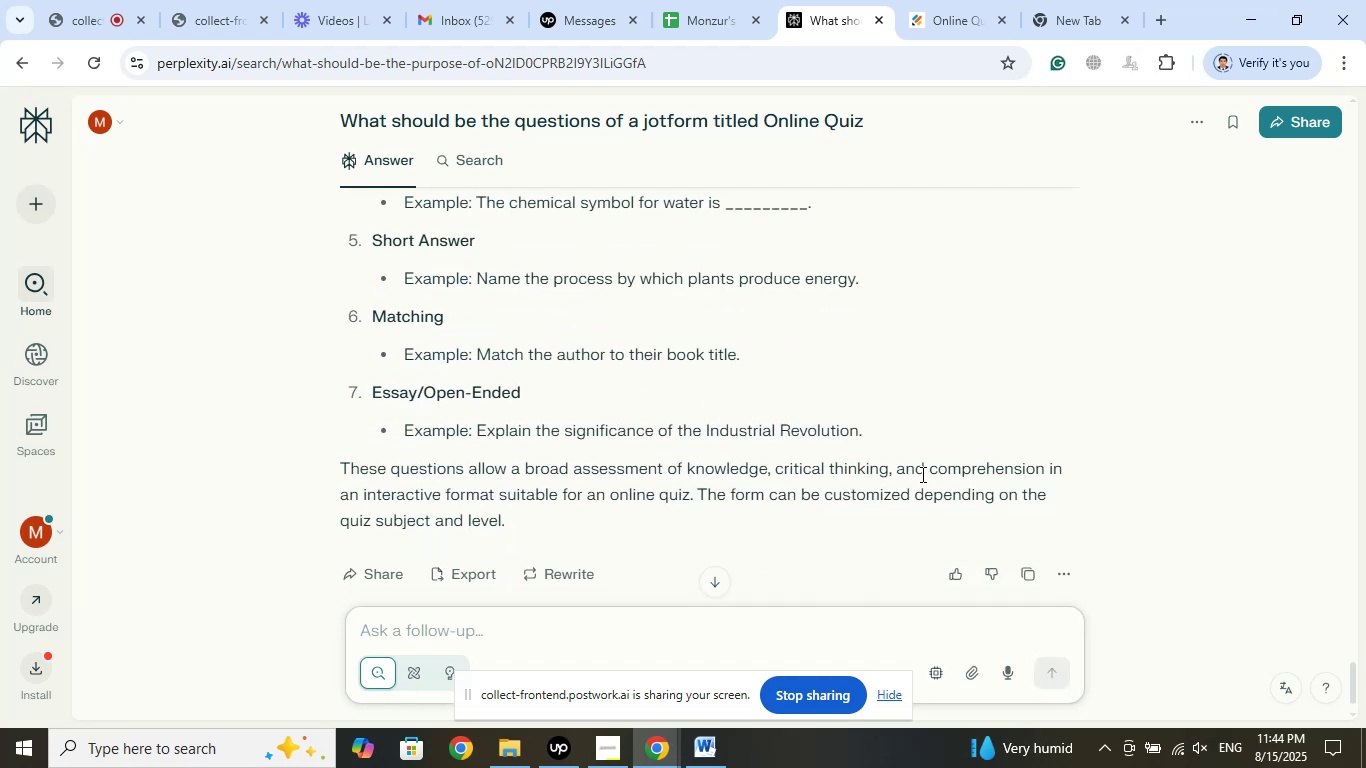 
wait(10.21)
 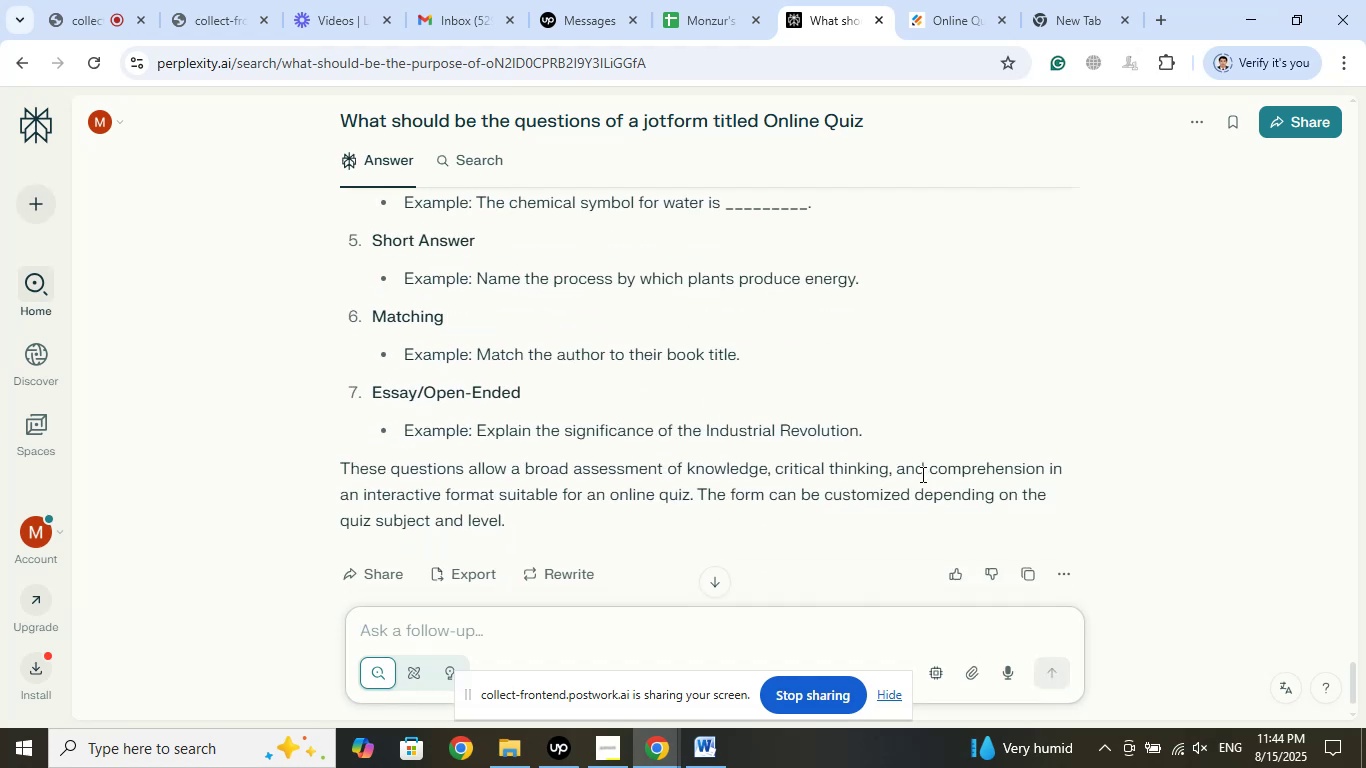 
scroll: coordinate [820, 486], scroll_direction: up, amount: 4.0
 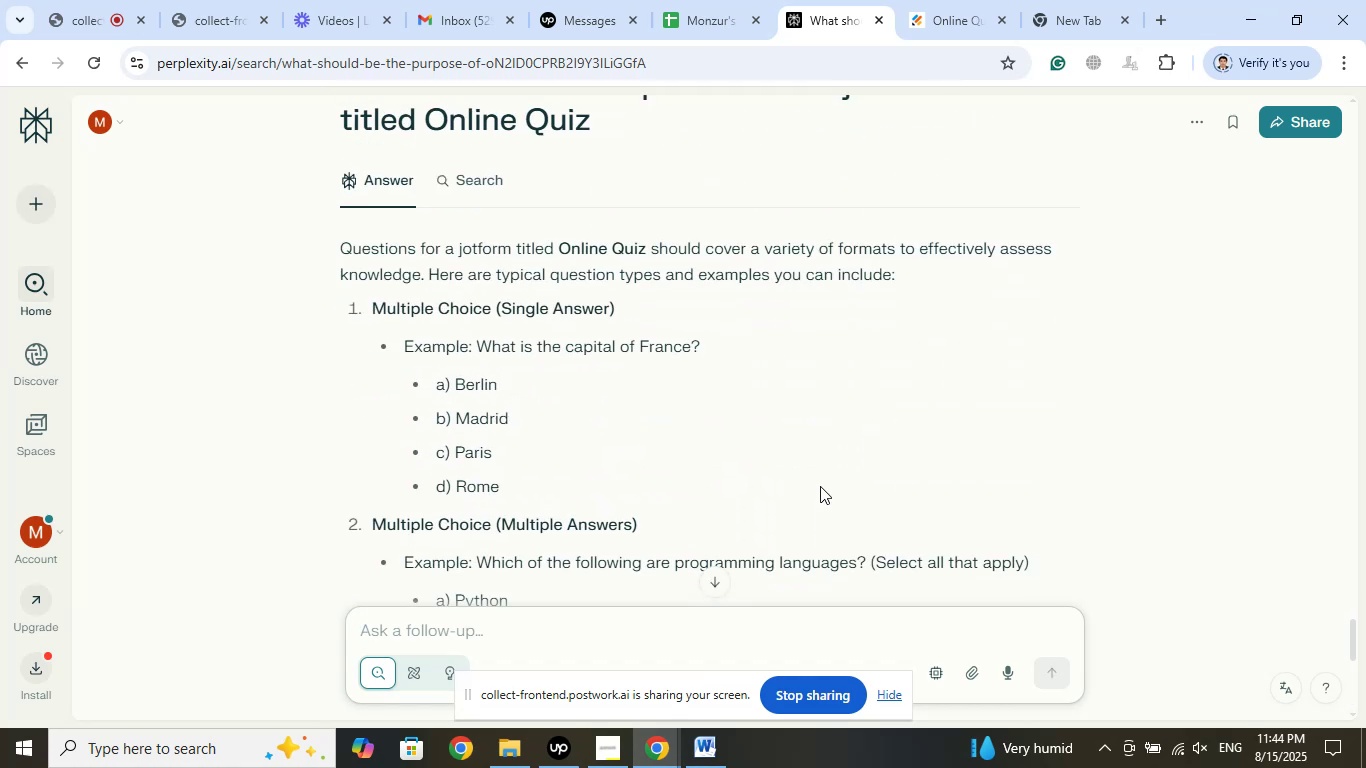 
scroll: coordinate [811, 506], scroll_direction: down, amount: 13.0
 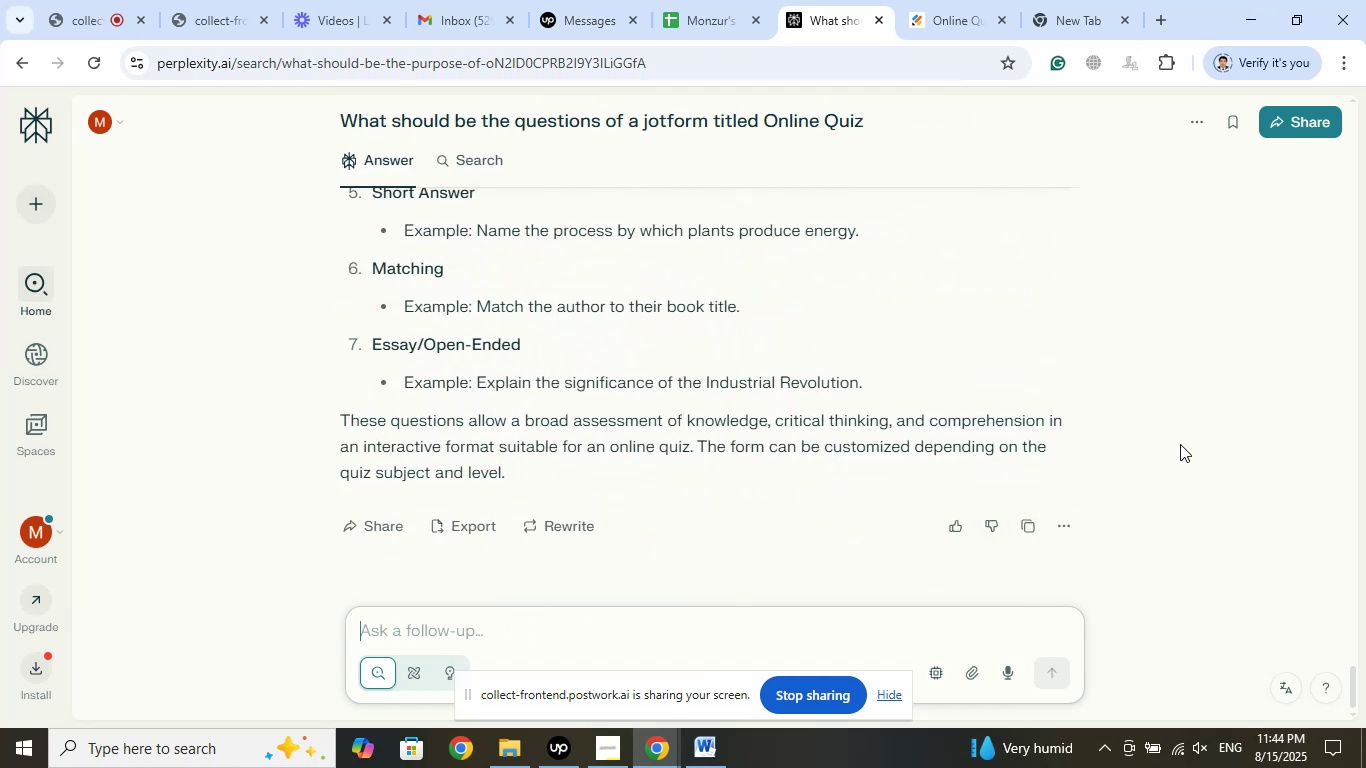 
type(More questions please)
 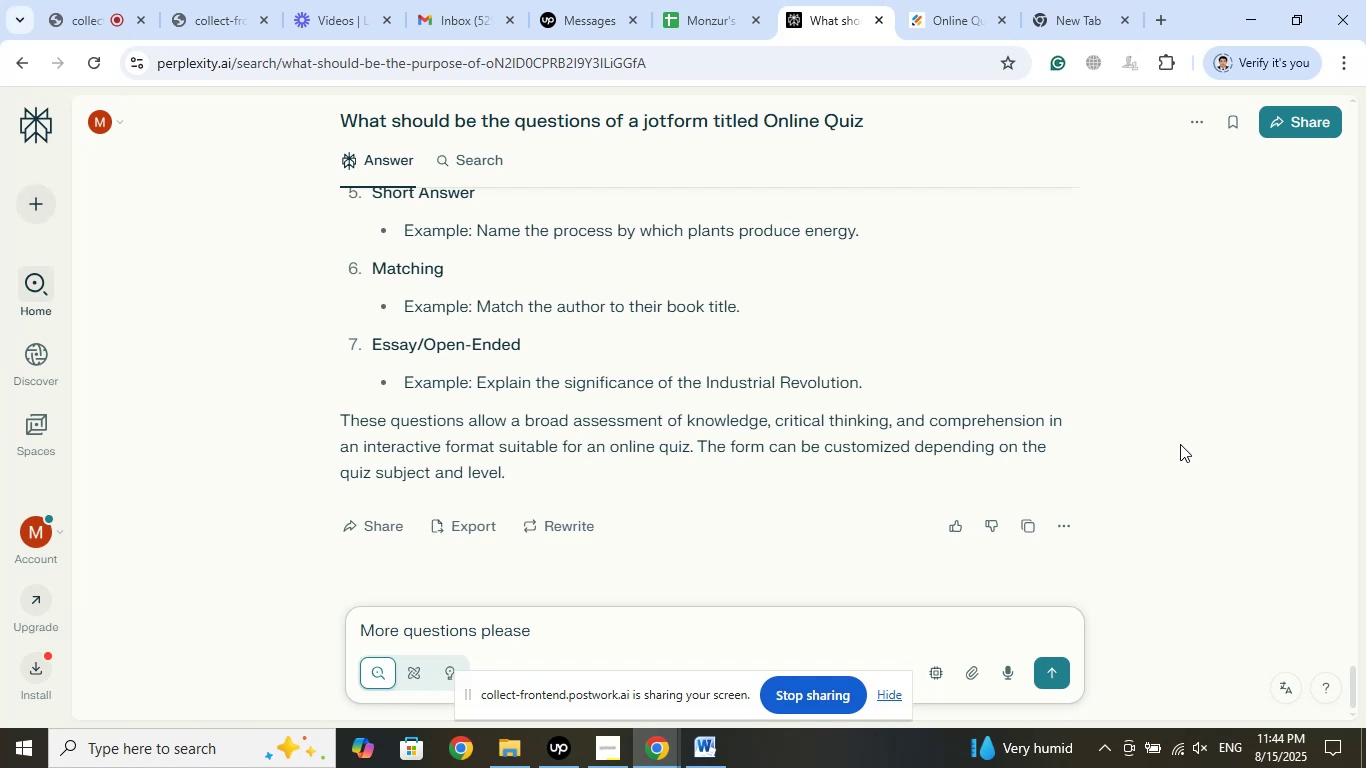 
key(Enter)
 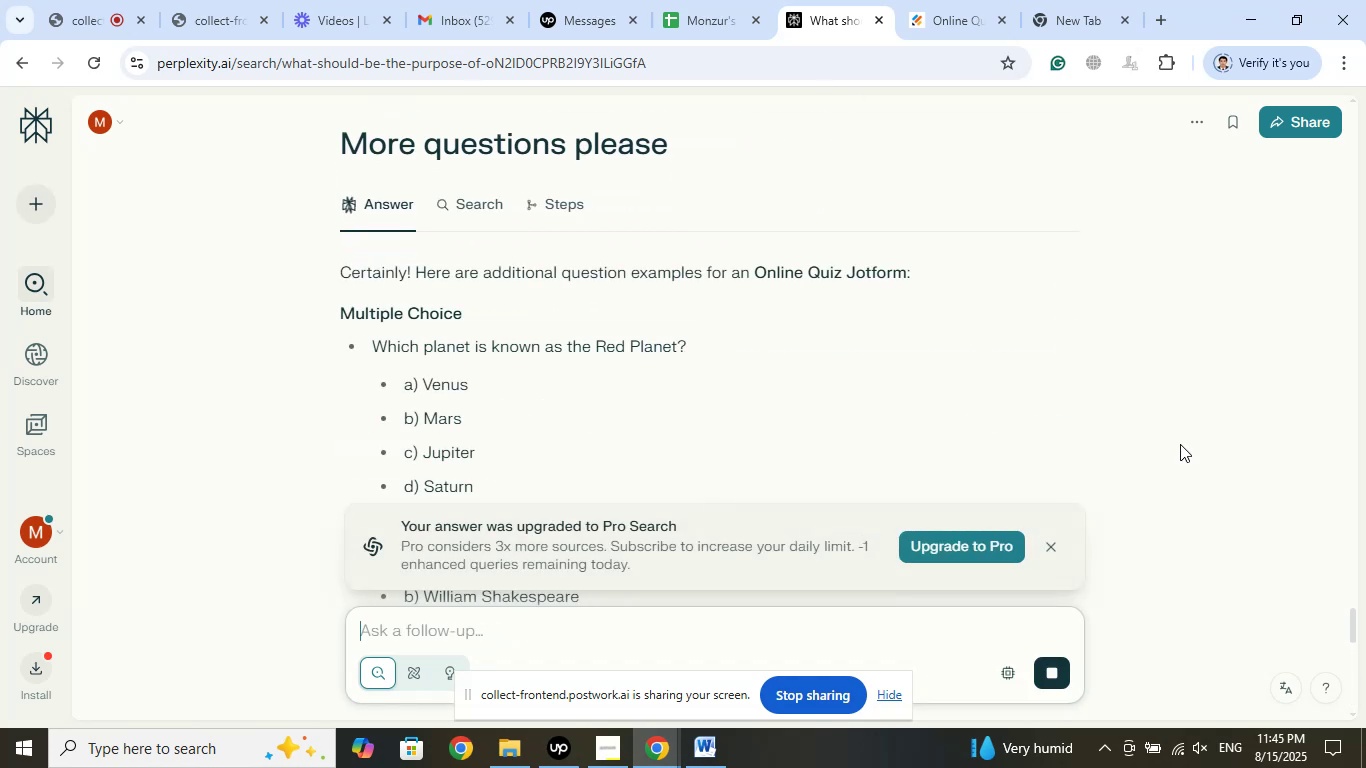 
wait(13.93)
 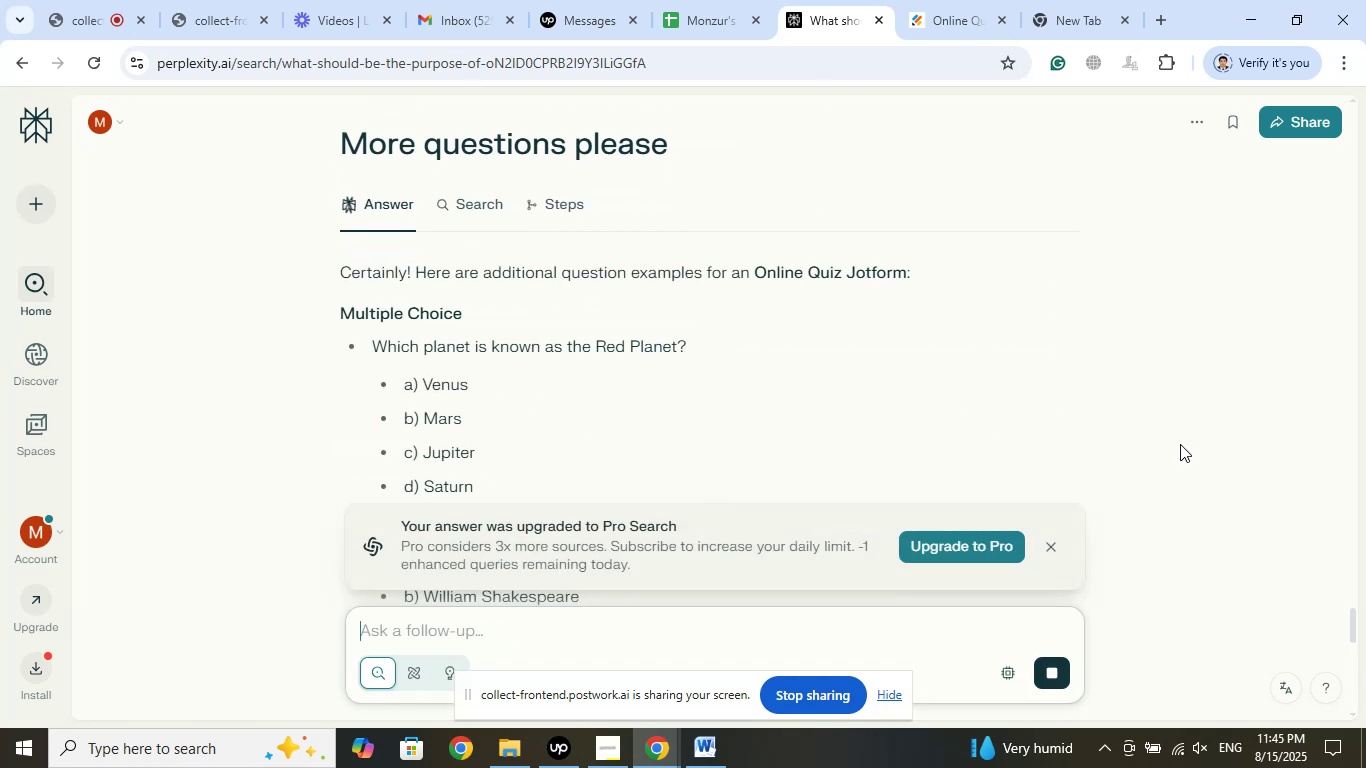 
left_click([1327, 426])
 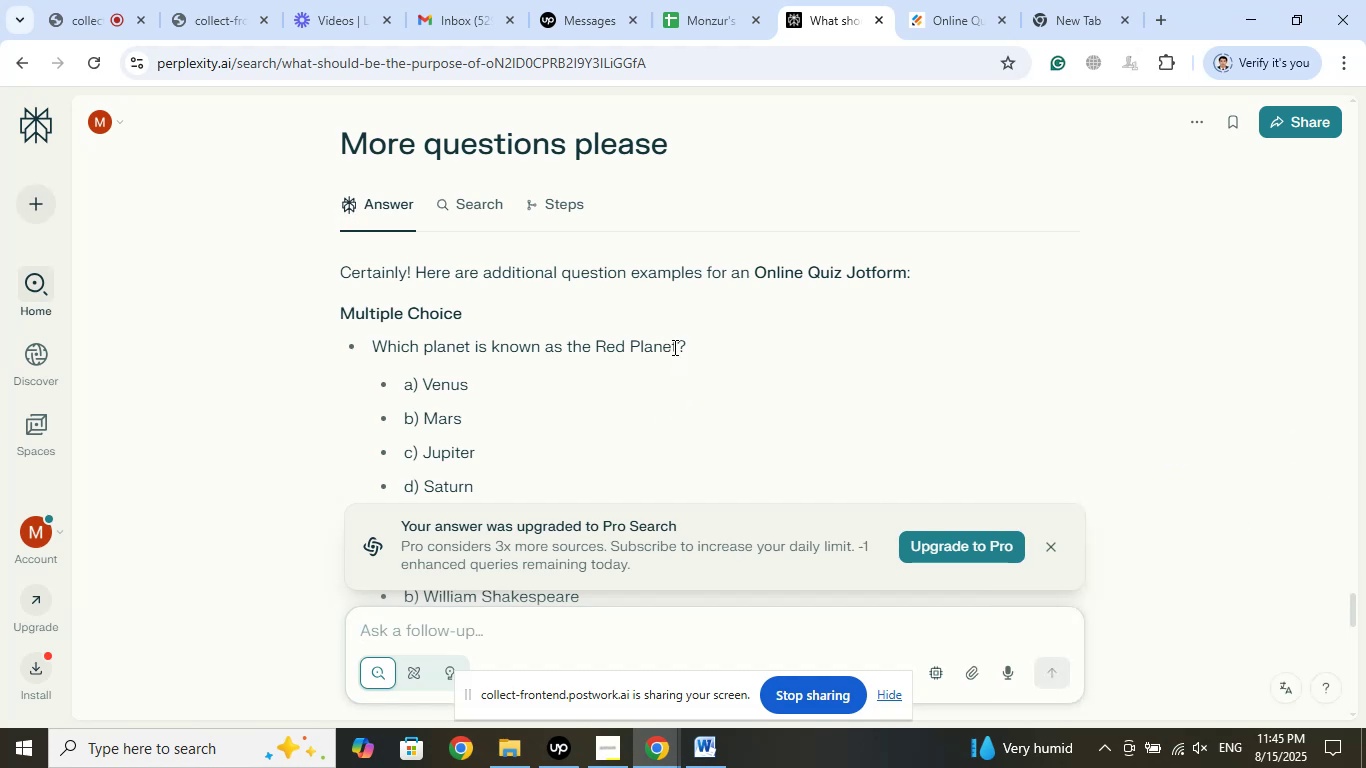 
left_click_drag(start_coordinate=[677, 344], to_coordinate=[376, 344])
 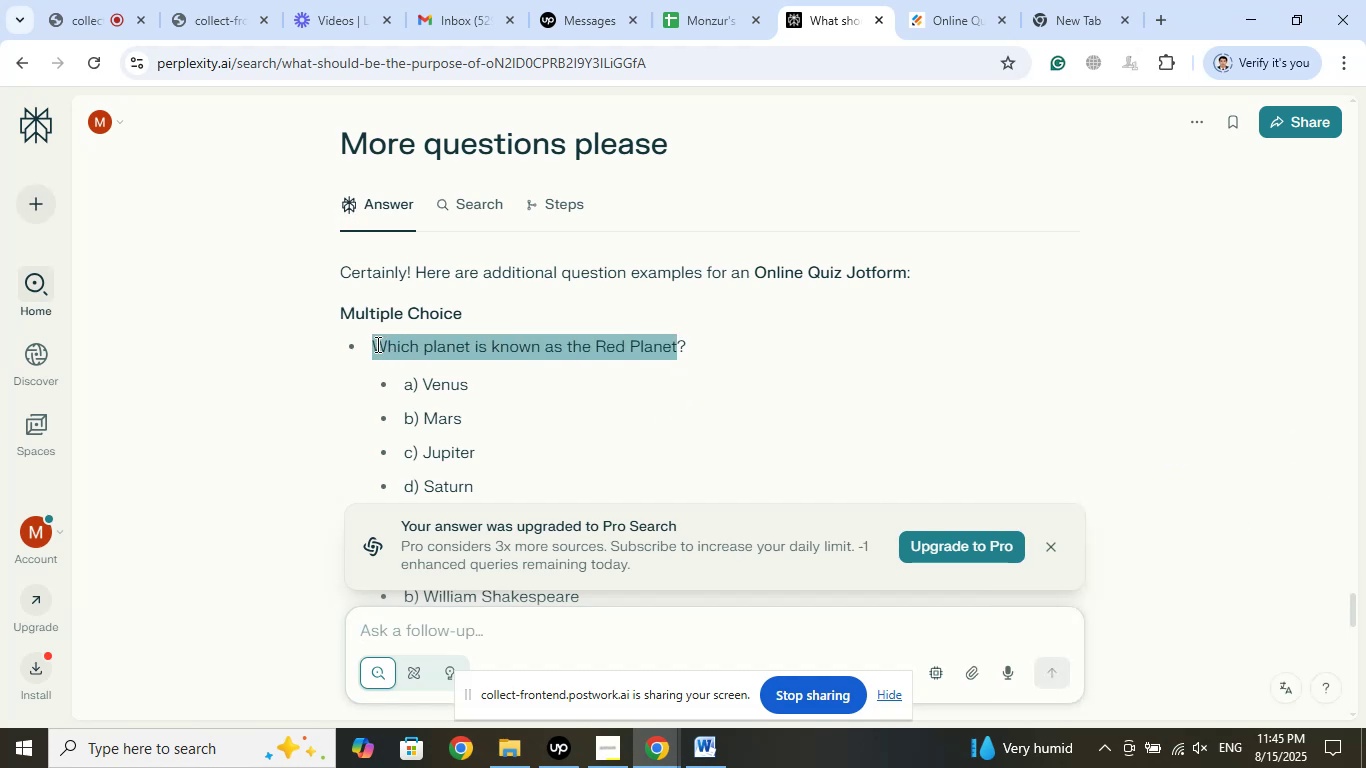 
right_click([376, 344])
 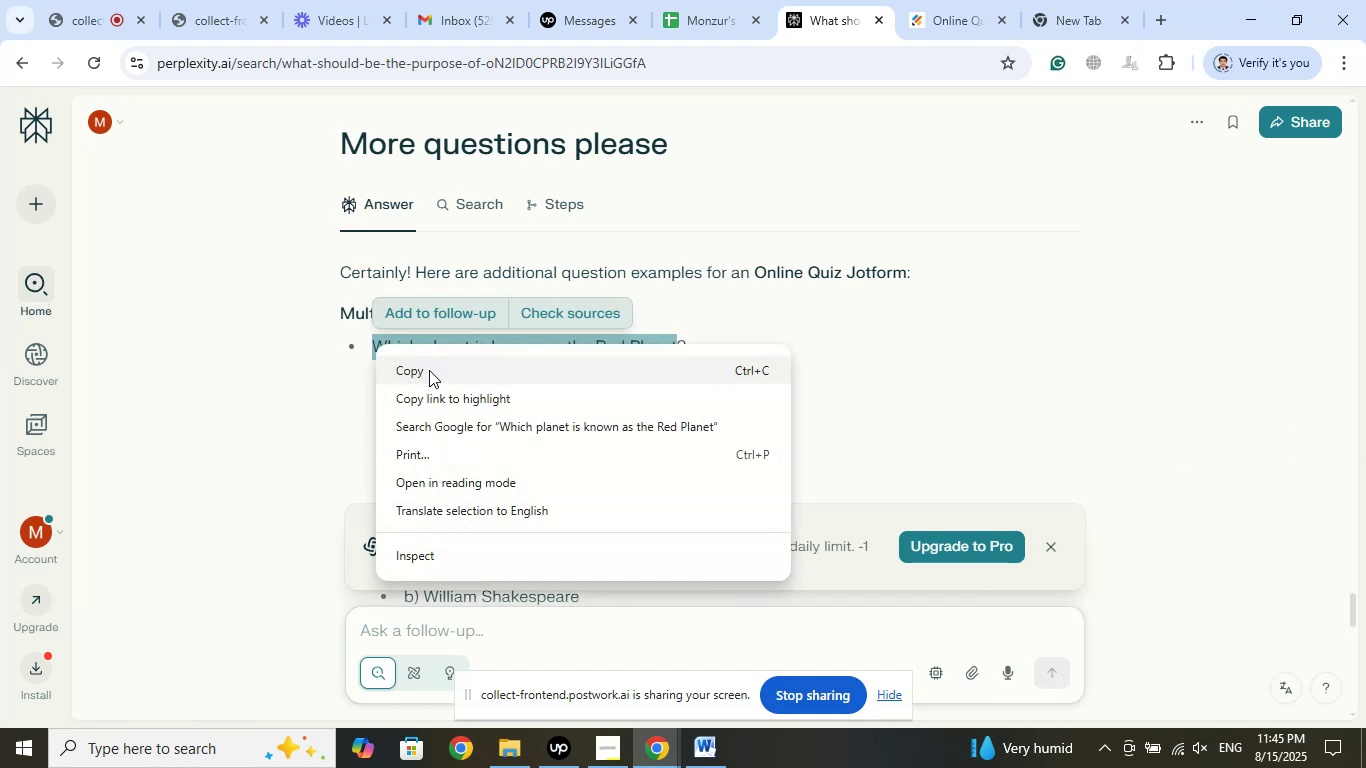 
left_click([429, 370])
 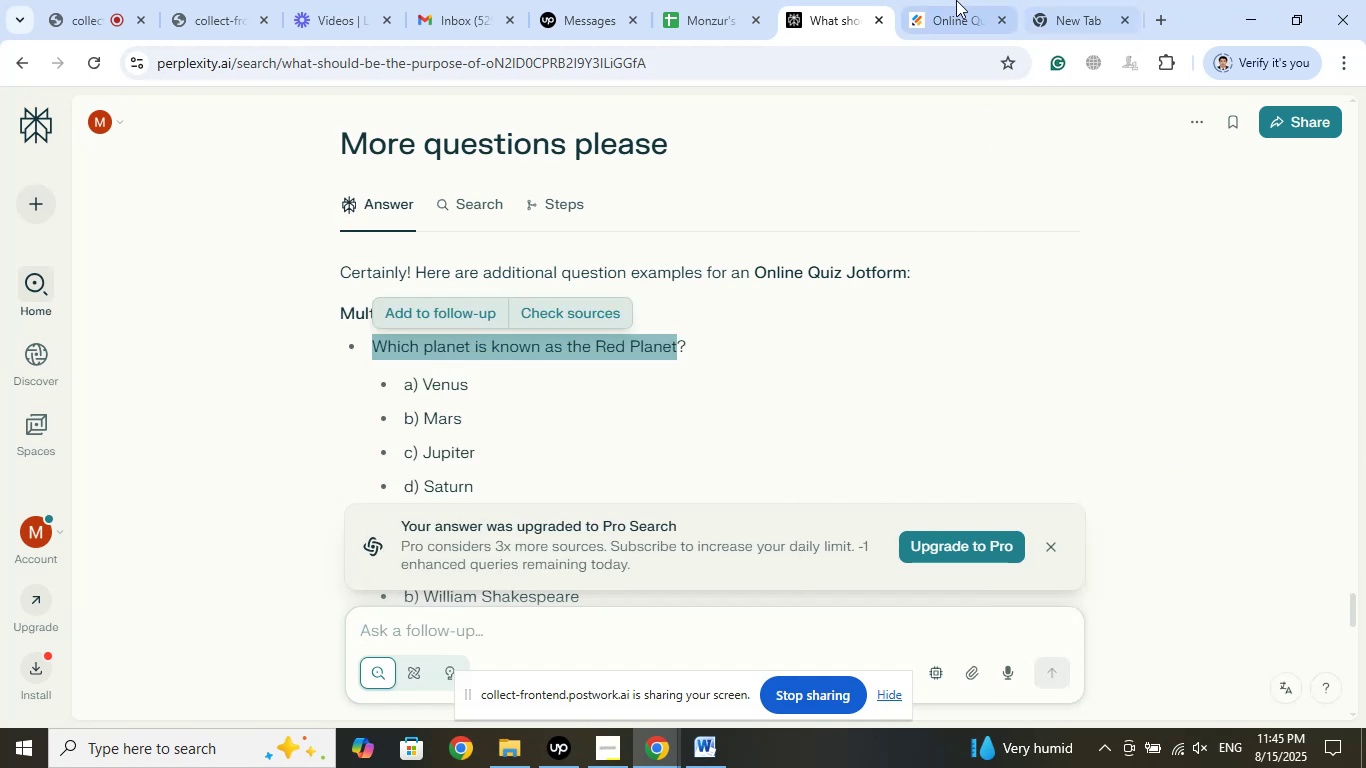 
left_click([940, 0])
 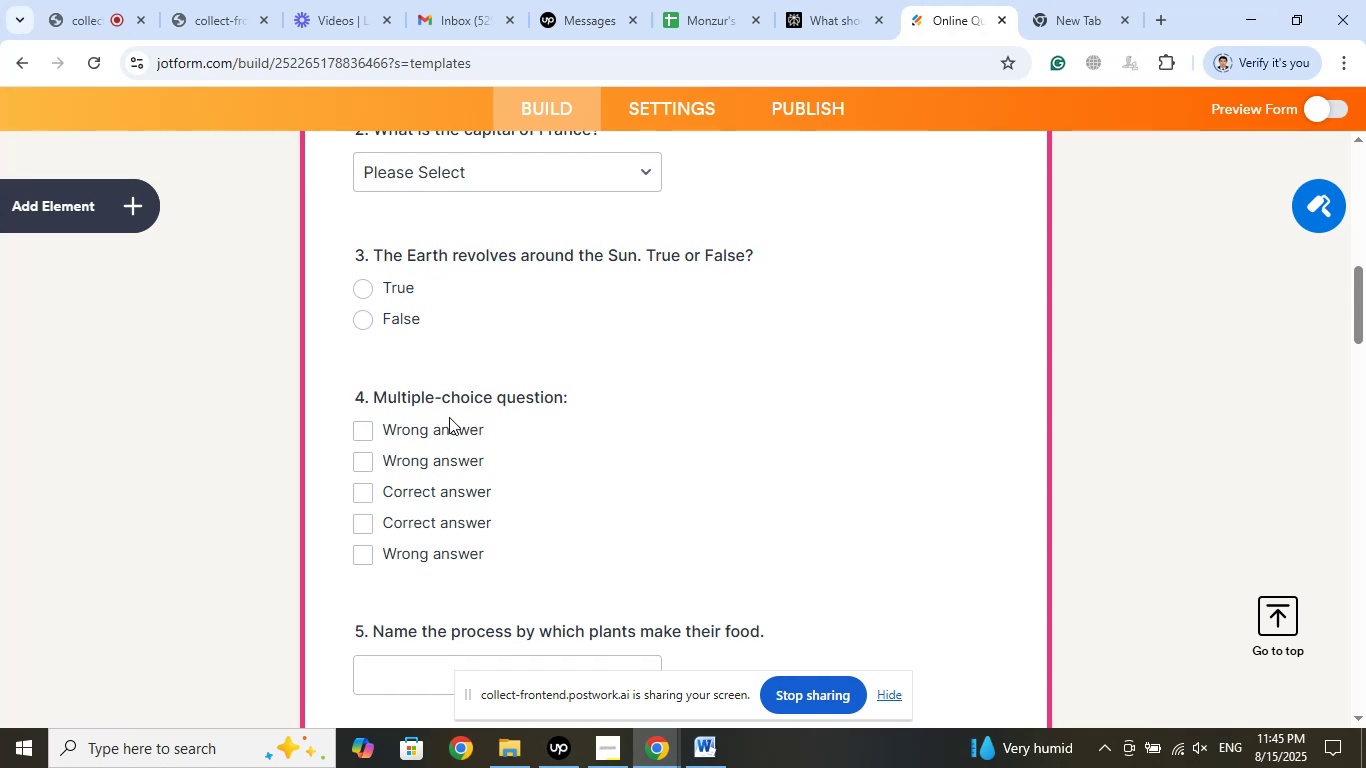 
left_click([454, 405])
 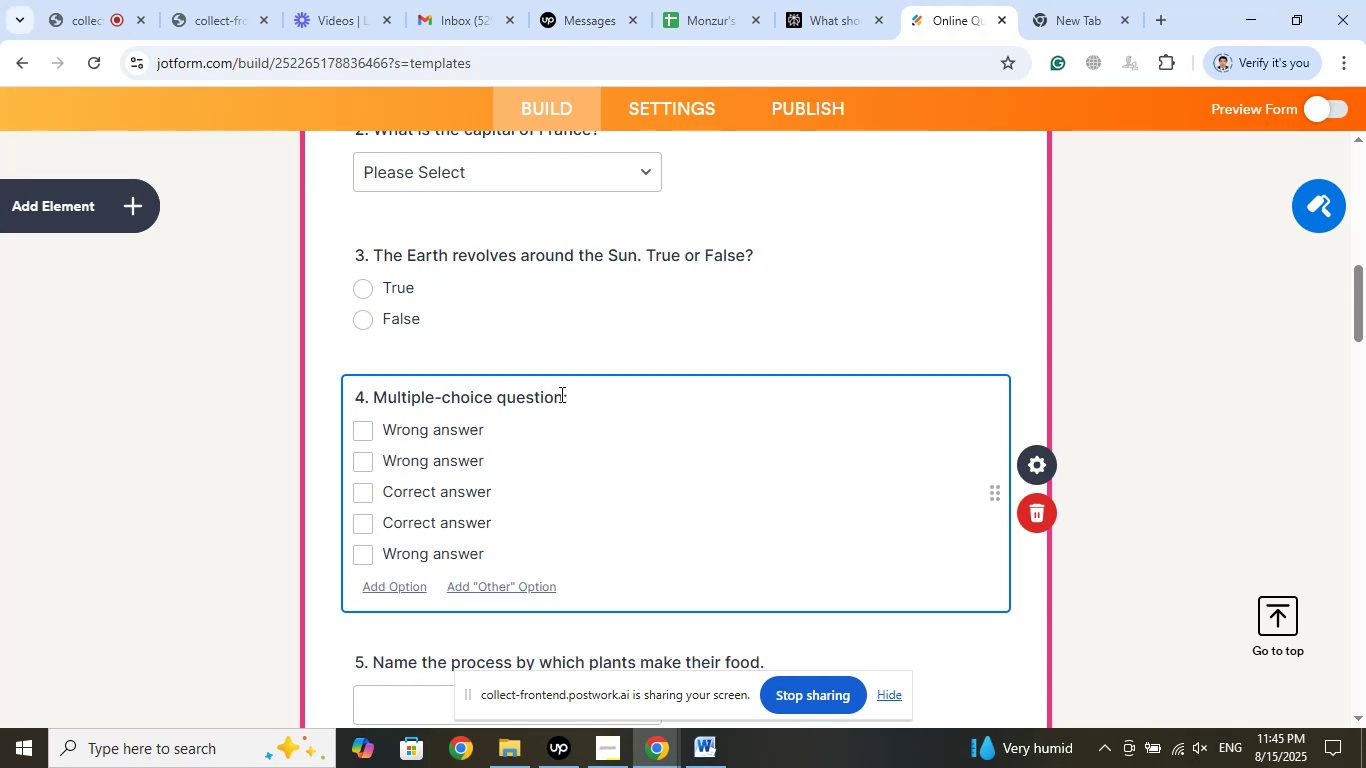 
left_click_drag(start_coordinate=[571, 397], to_coordinate=[376, 398])
 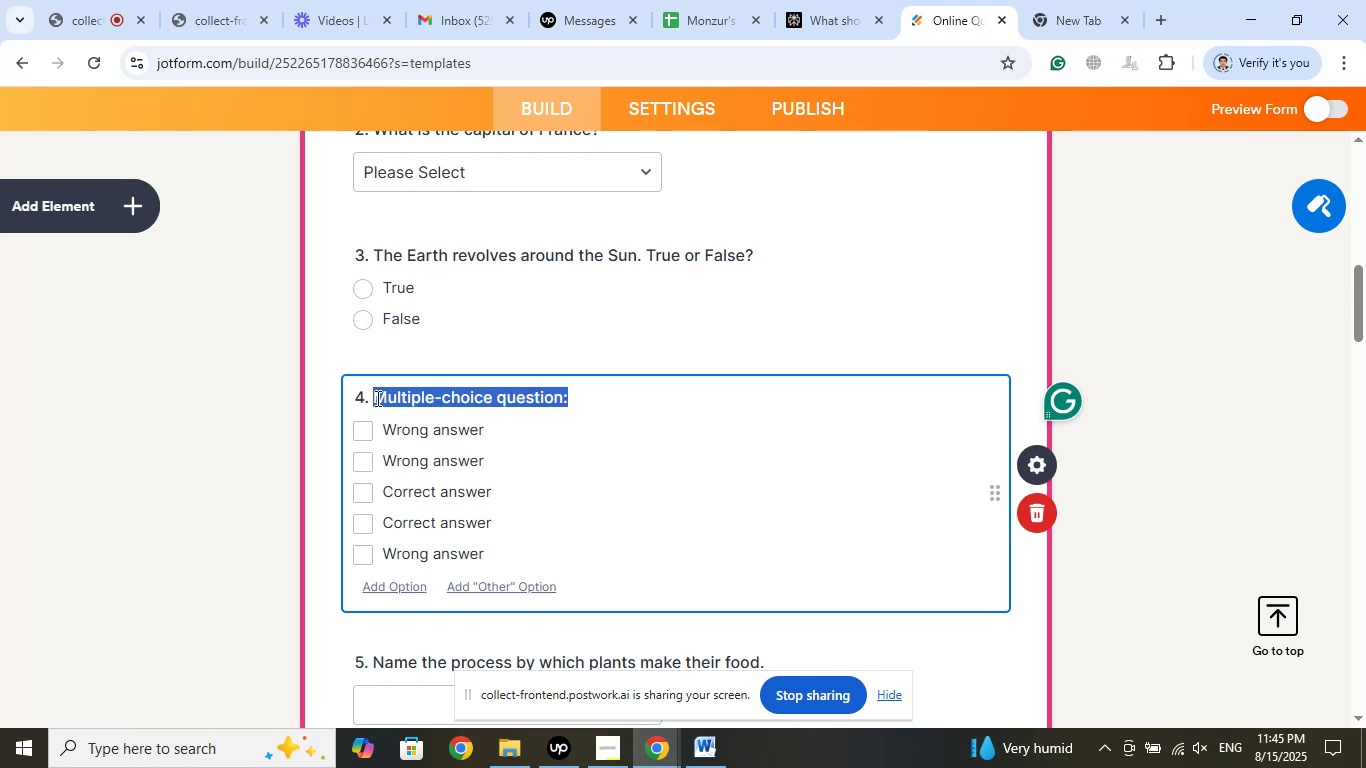 
right_click([376, 398])
 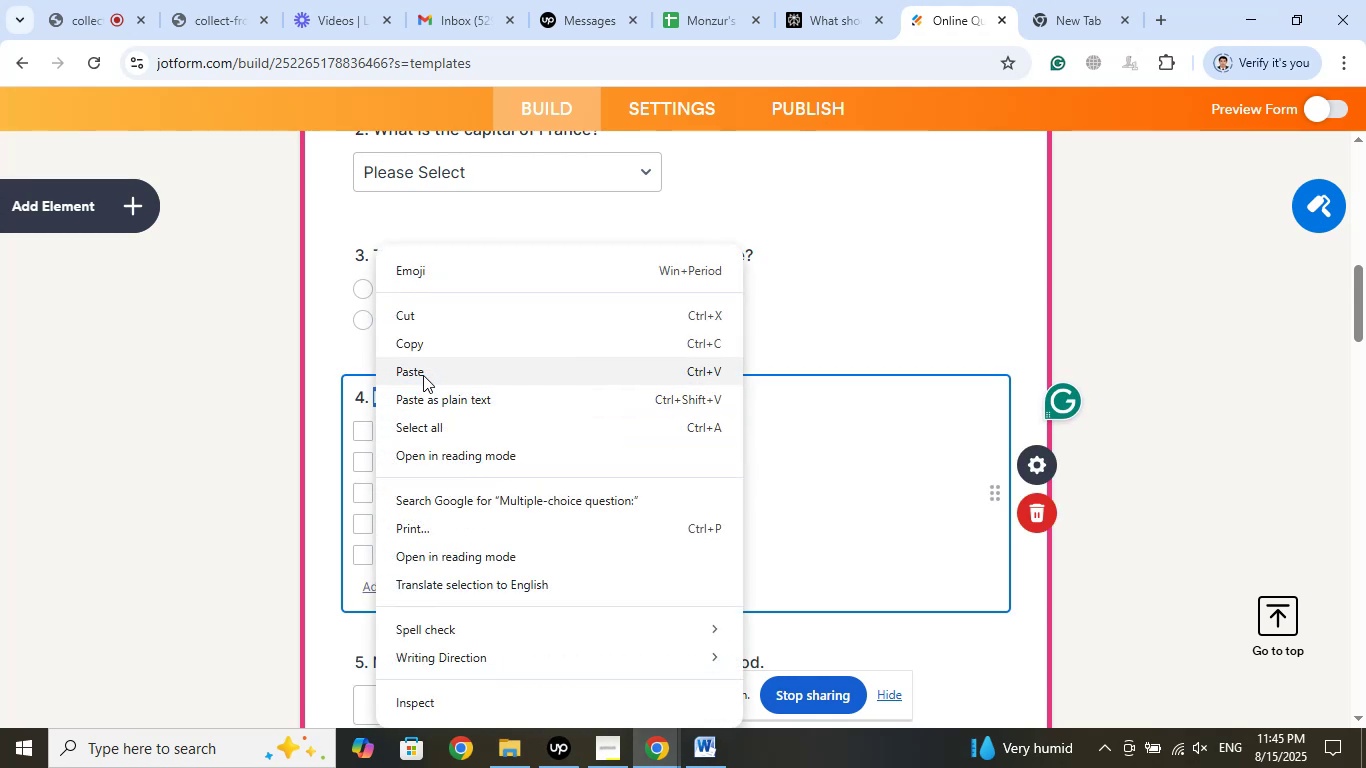 
left_click([422, 372])
 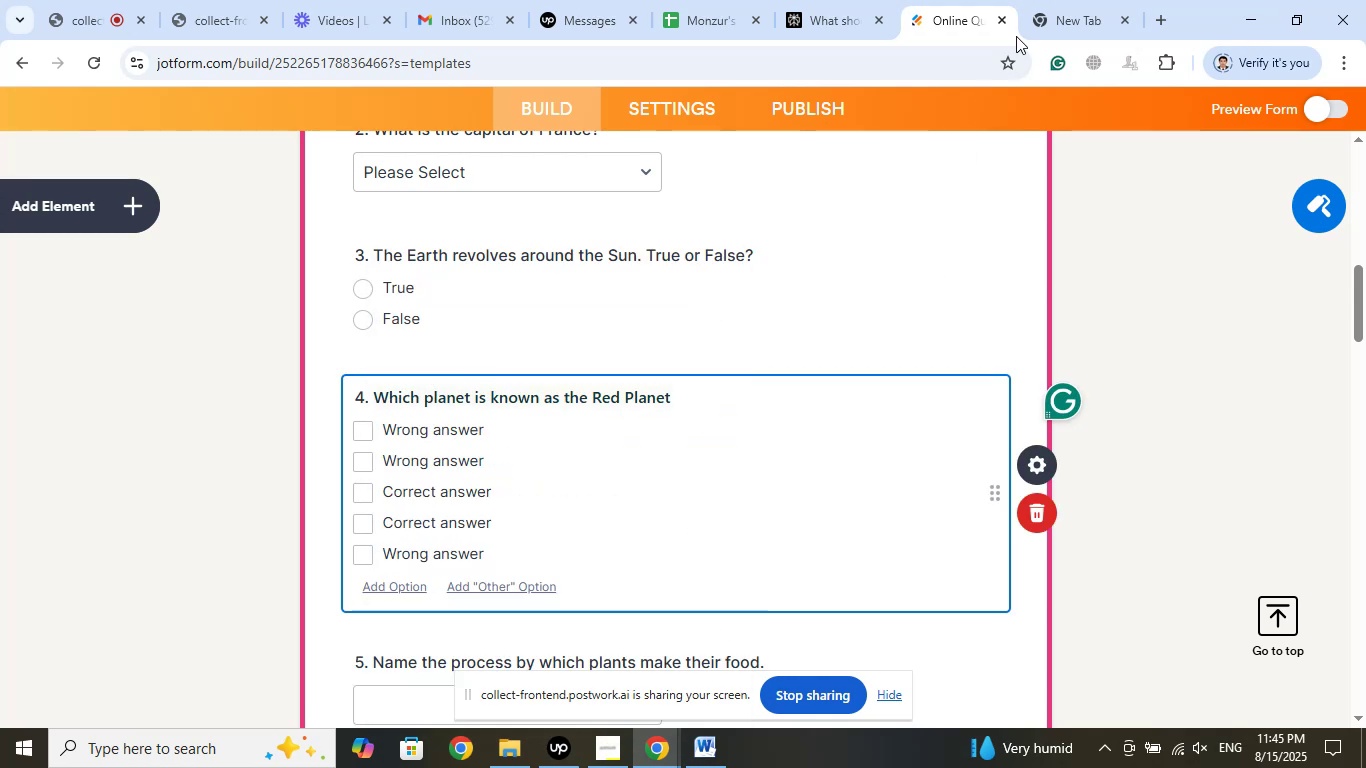 
left_click([826, 0])
 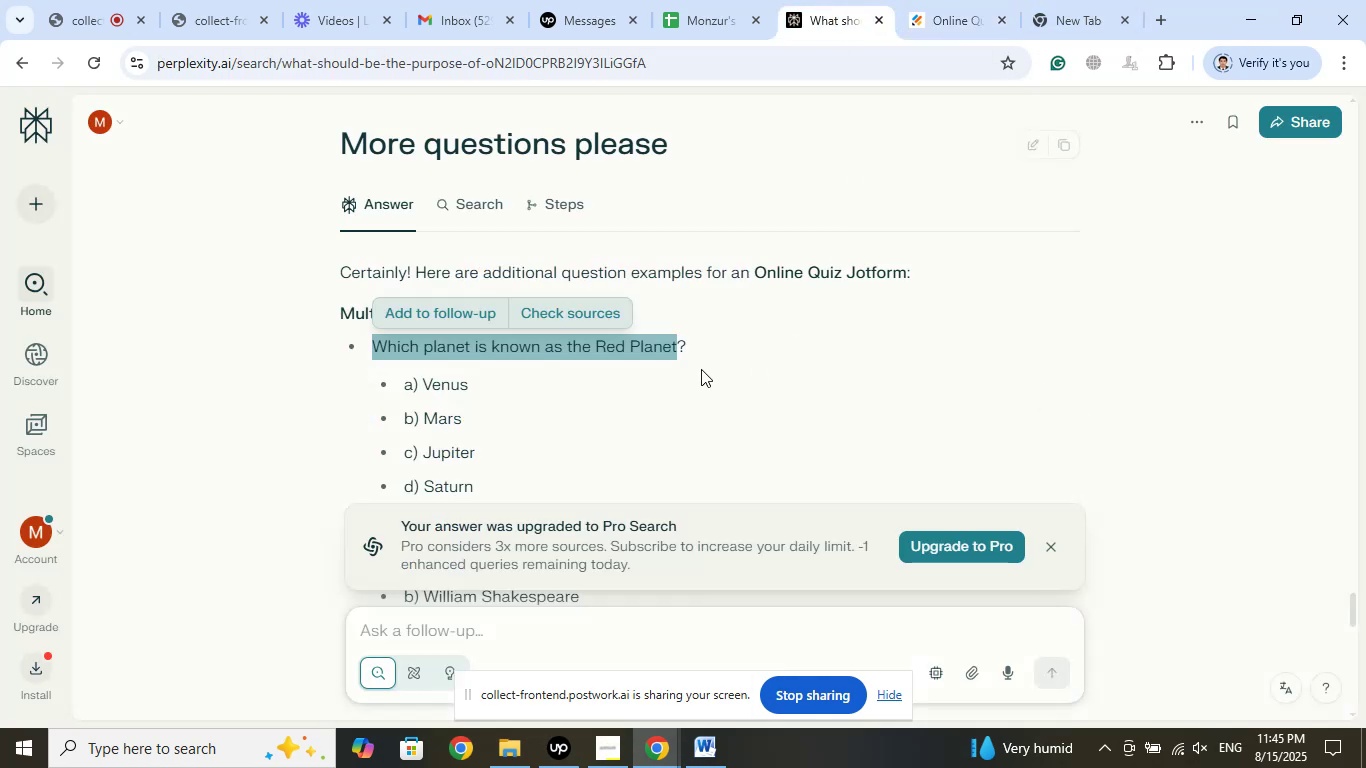 
left_click_drag(start_coordinate=[701, 346], to_coordinate=[376, 347])
 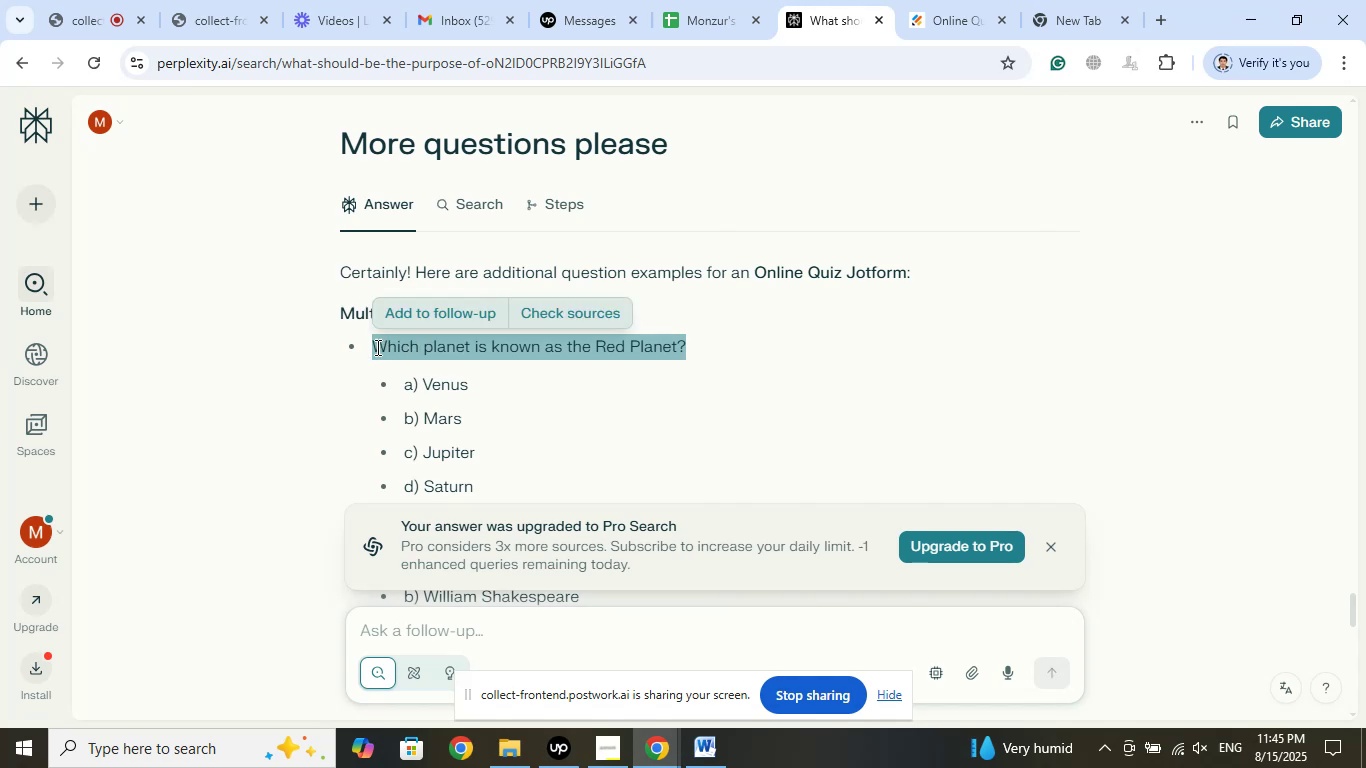 
right_click([376, 347])
 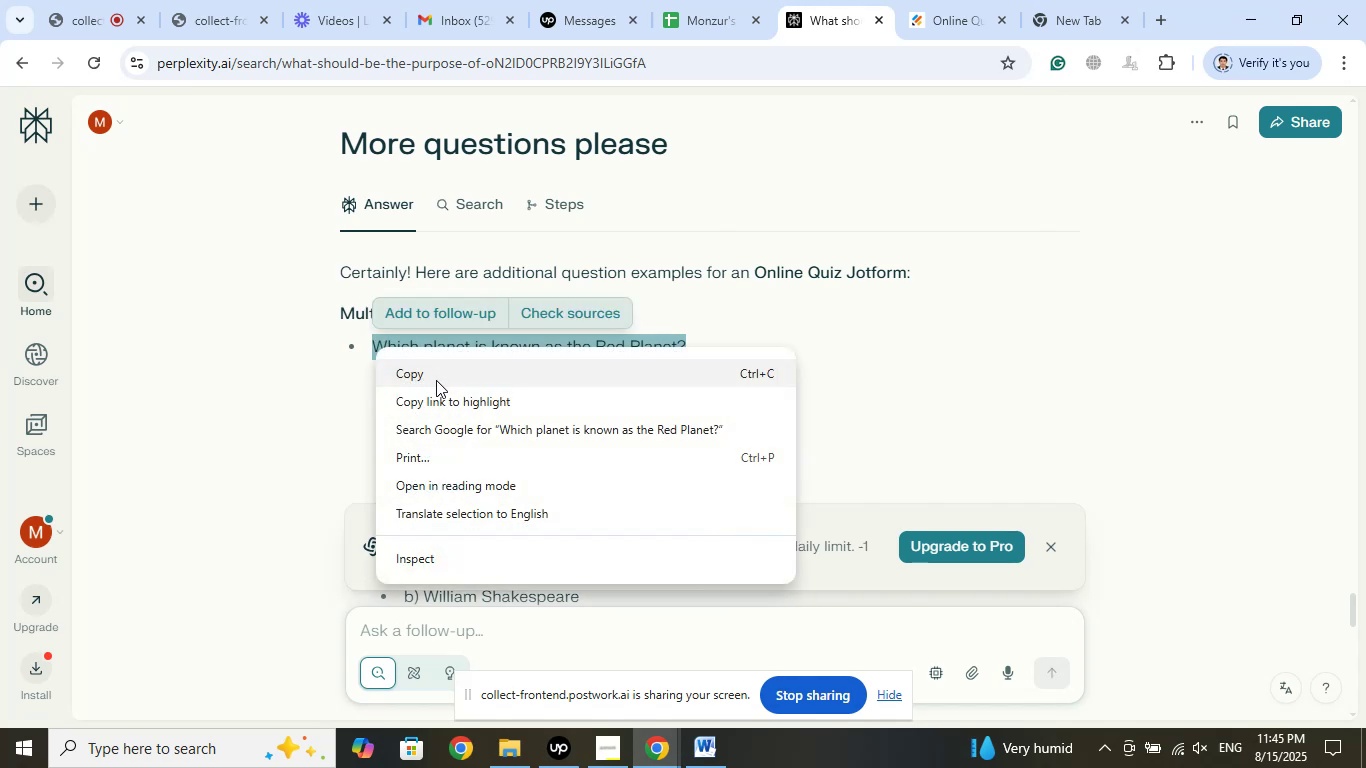 
left_click([436, 380])
 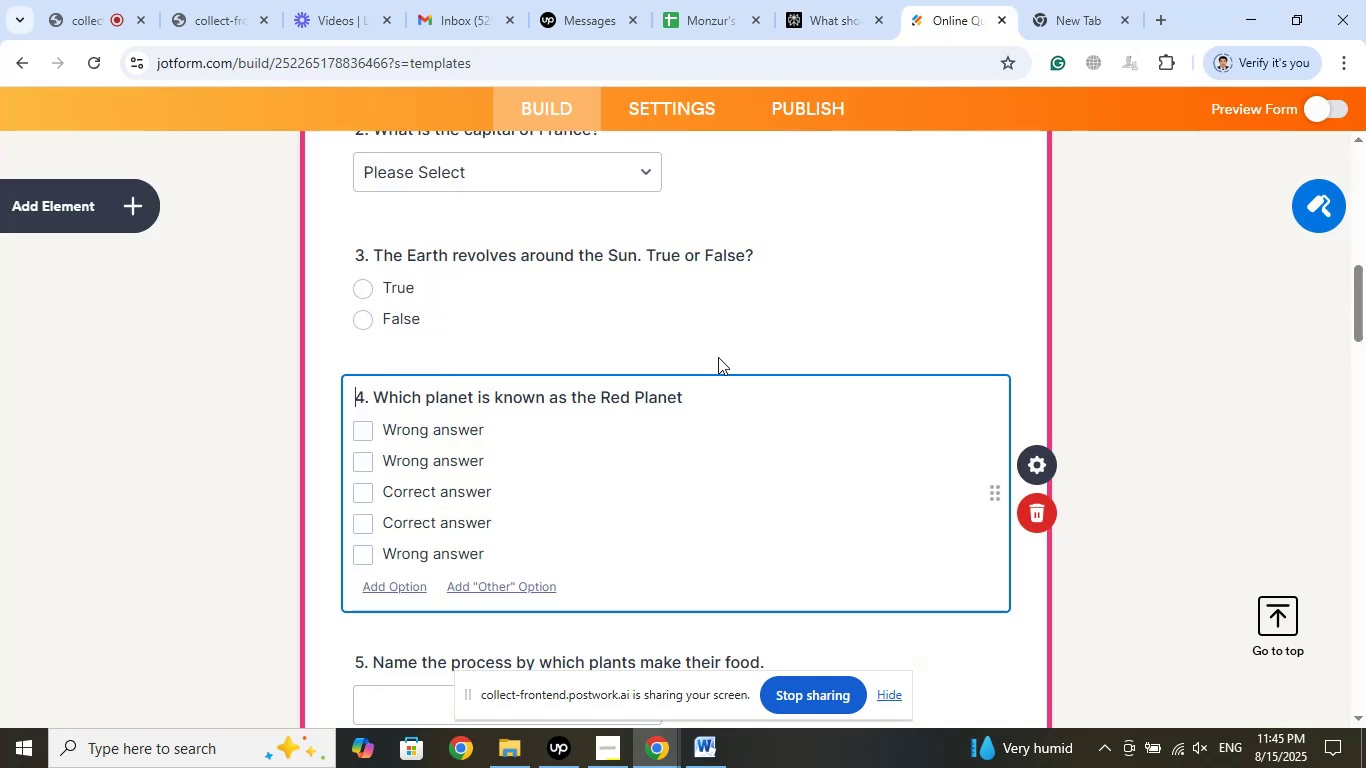 
left_click_drag(start_coordinate=[692, 397], to_coordinate=[374, 390])
 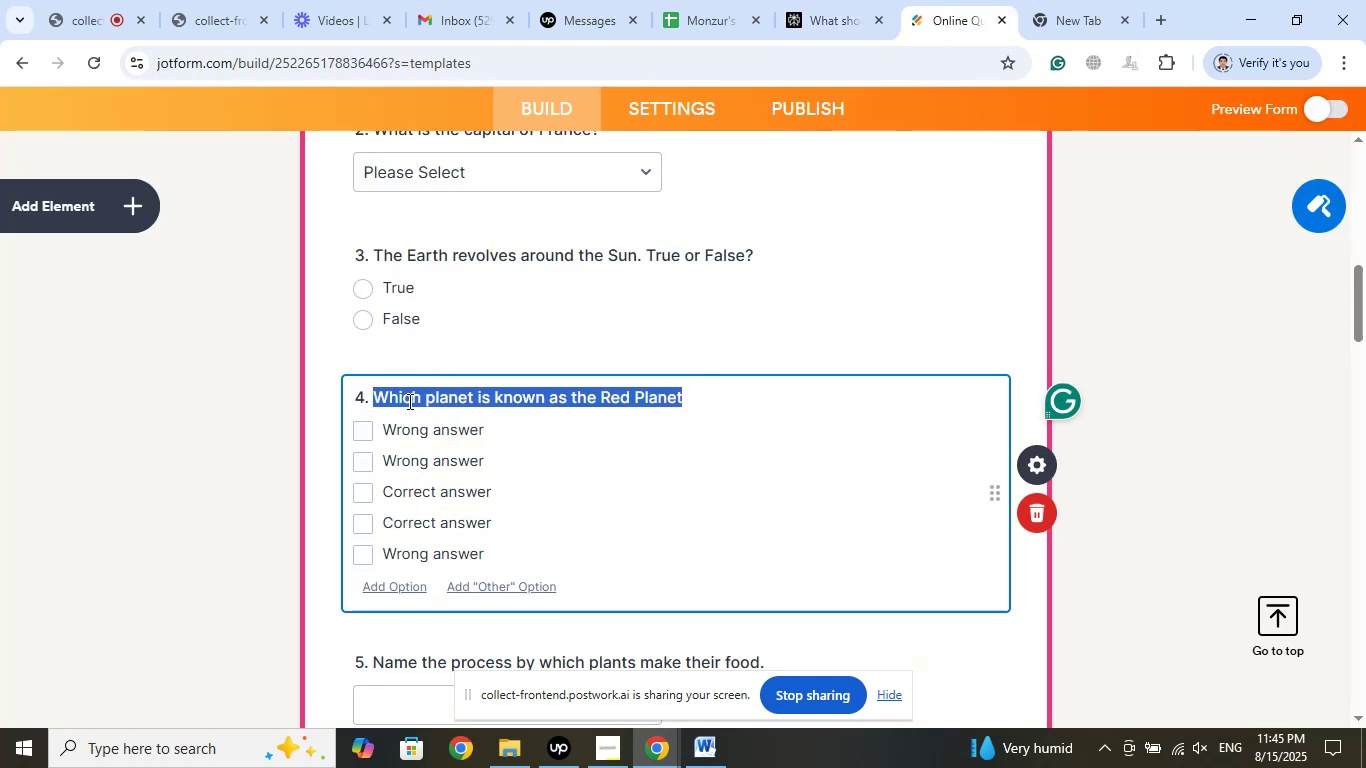 
right_click([408, 401])
 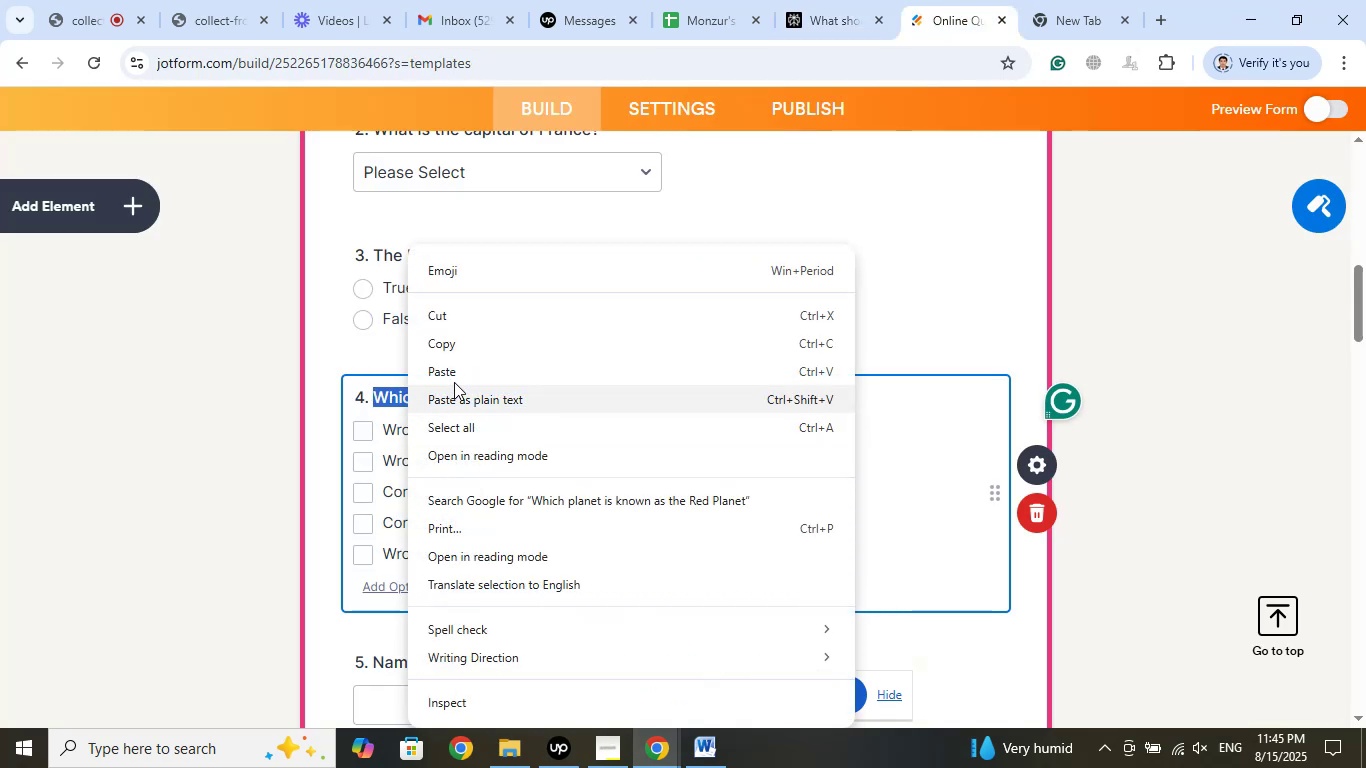 
left_click([454, 375])
 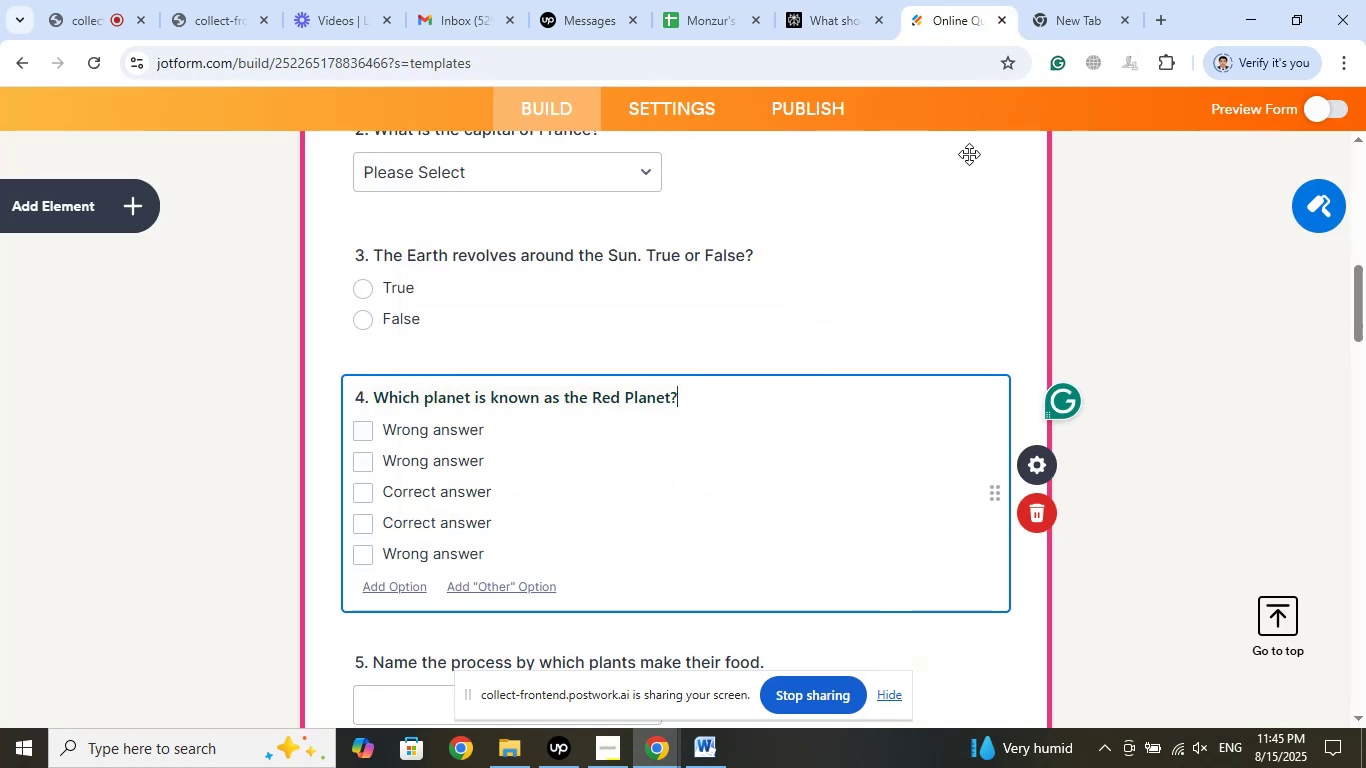 
left_click([1093, 2])
 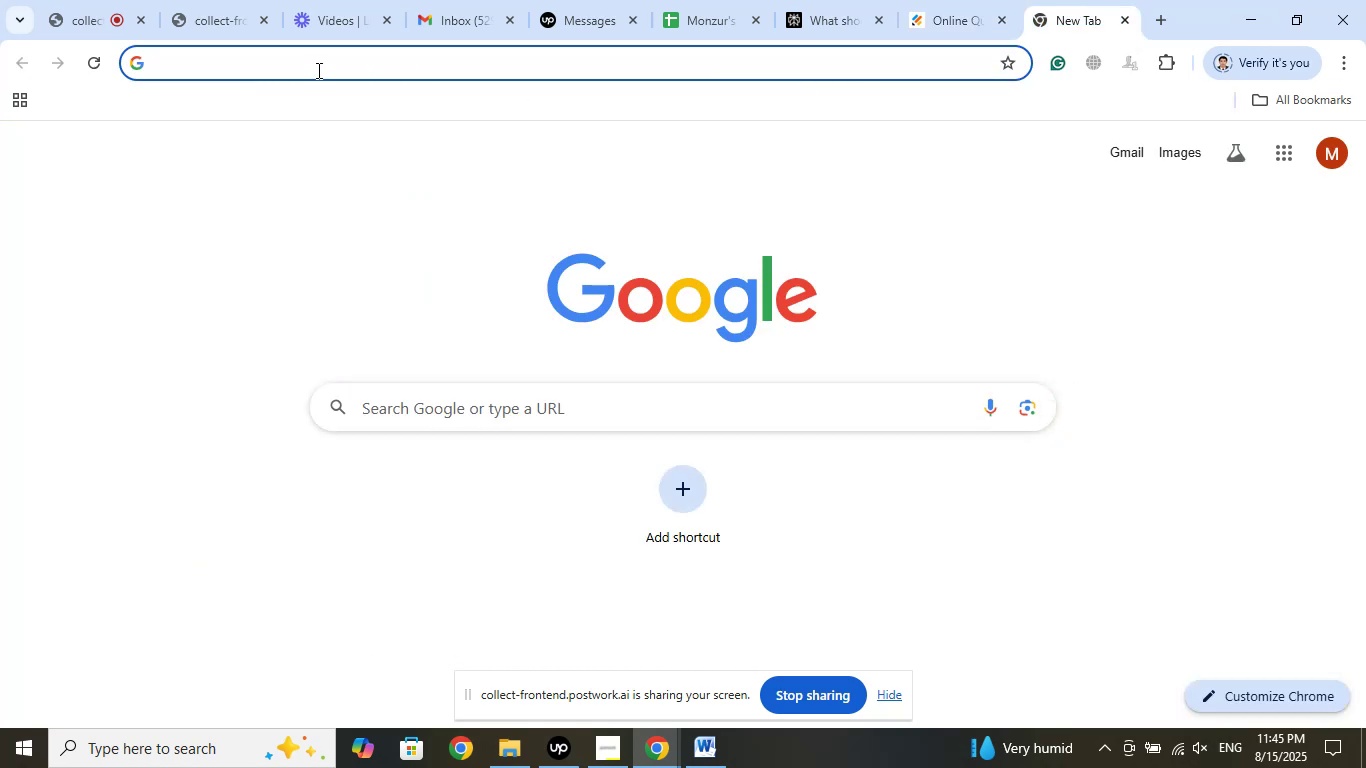 
right_click([312, 68])
 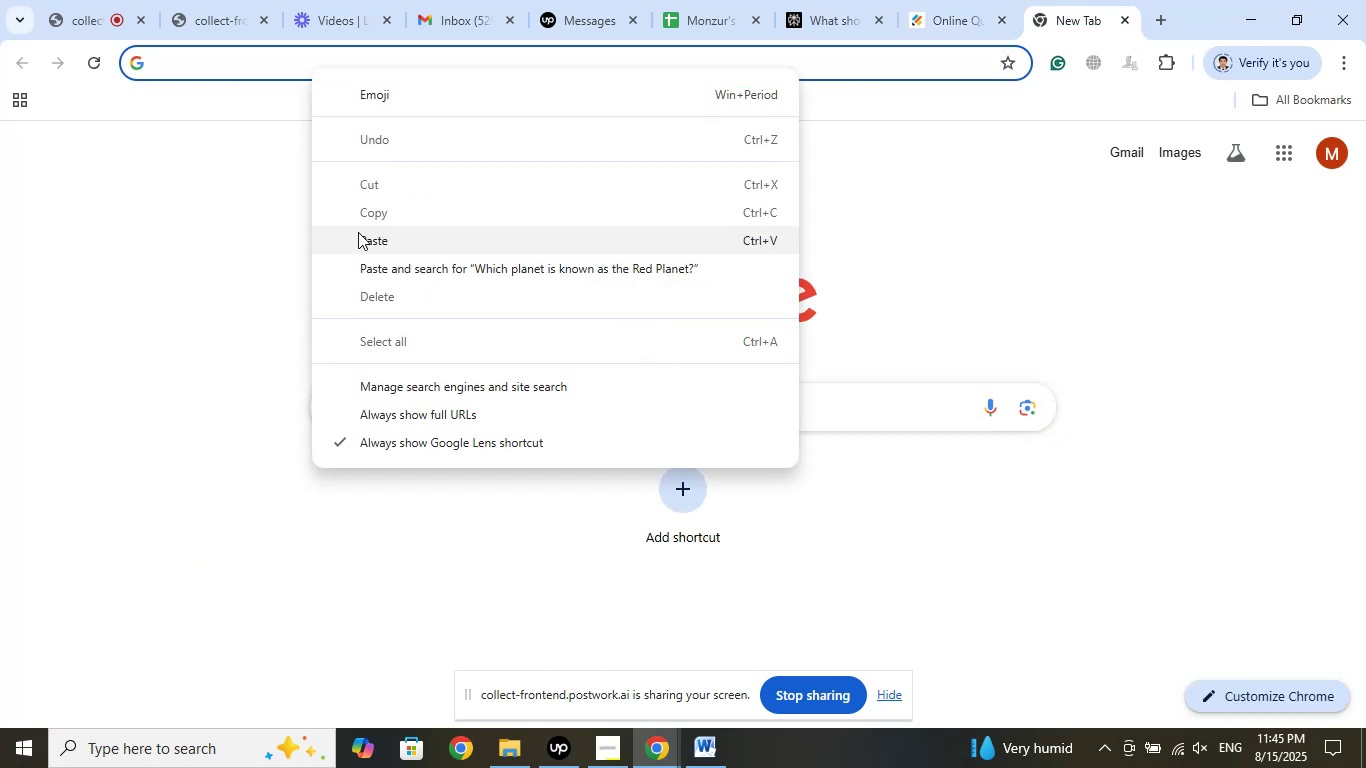 
left_click([358, 232])
 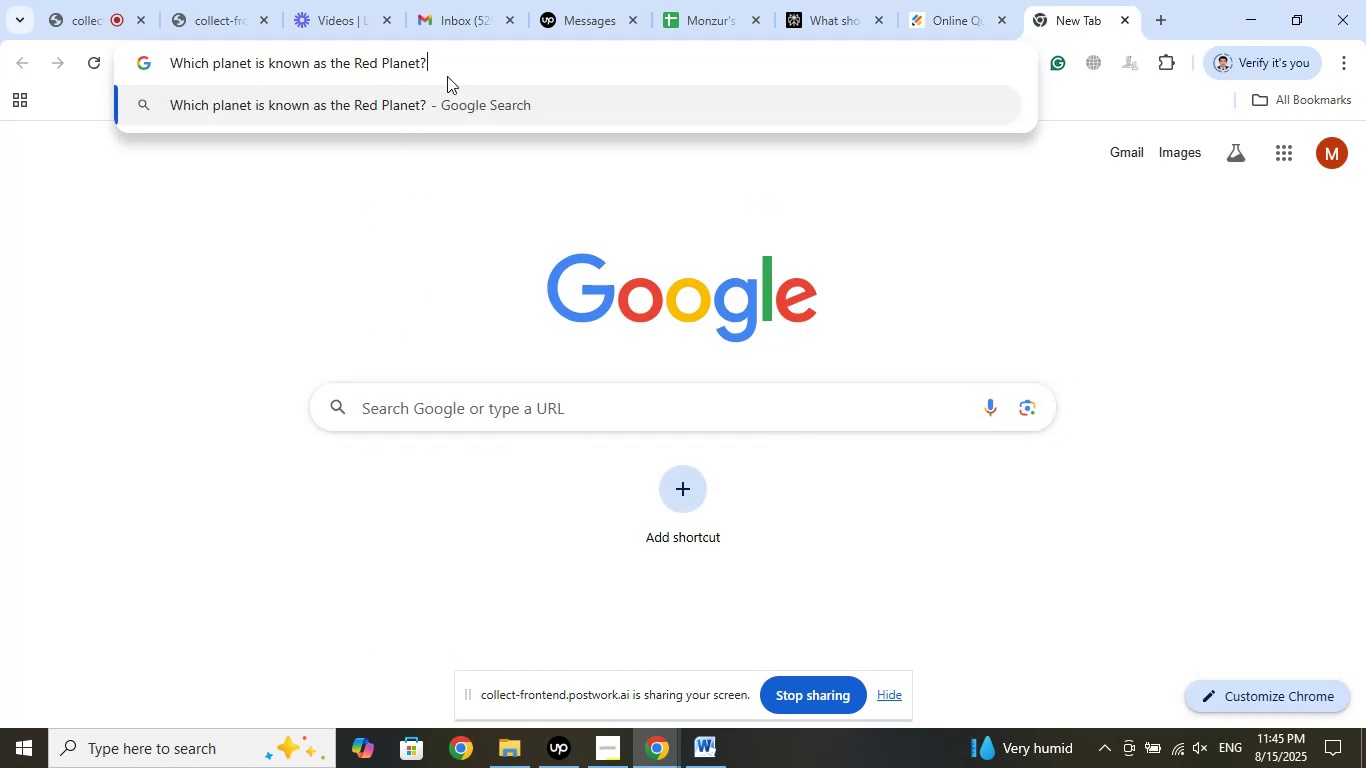 
left_click_drag(start_coordinate=[455, 62], to_coordinate=[131, 49])
 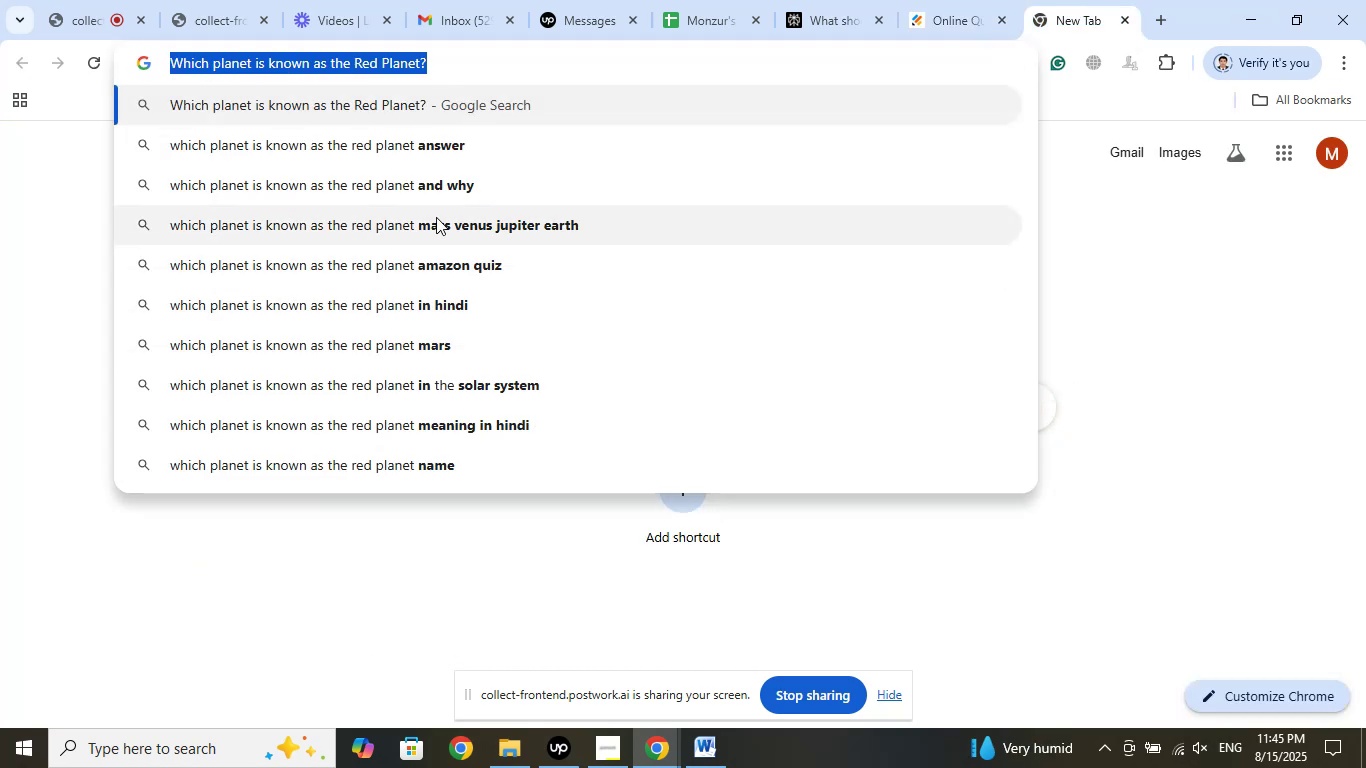 
wait(6.1)
 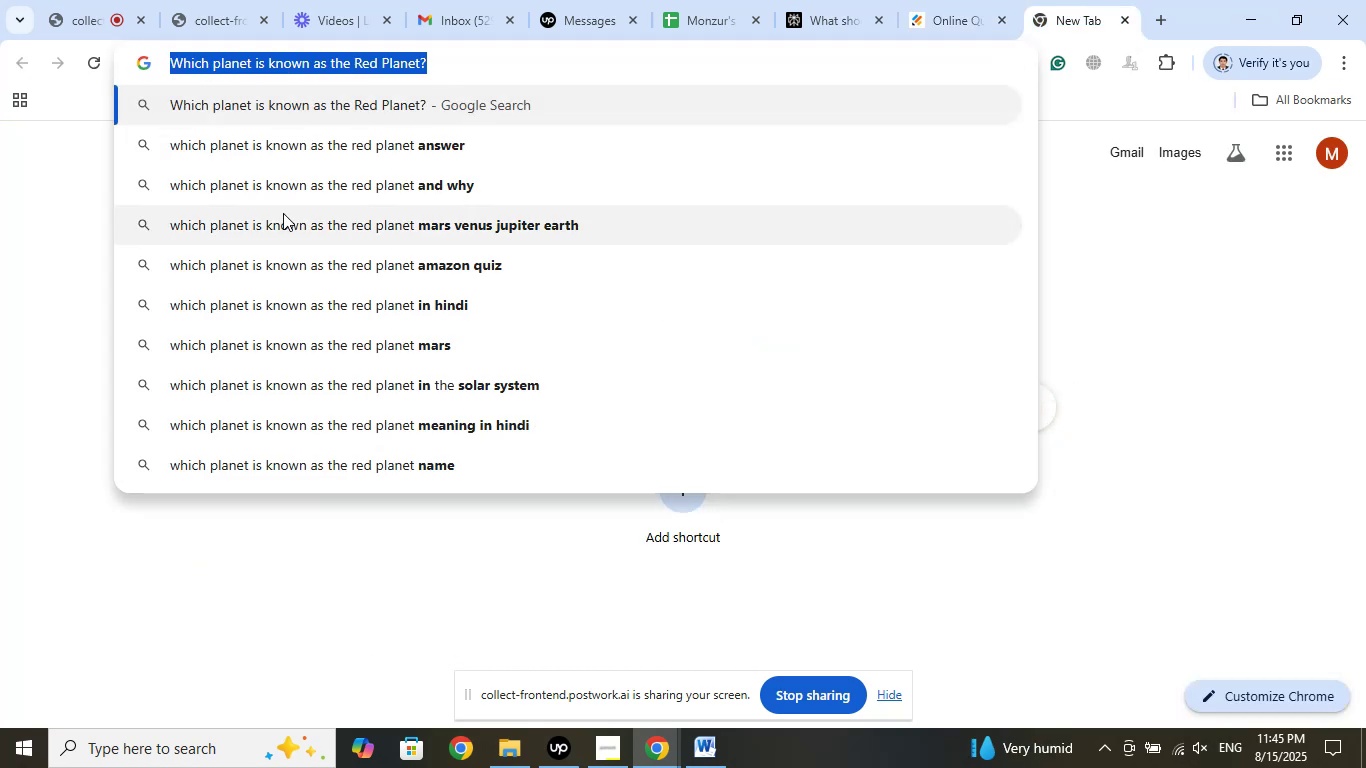 
right_click([341, 67])
 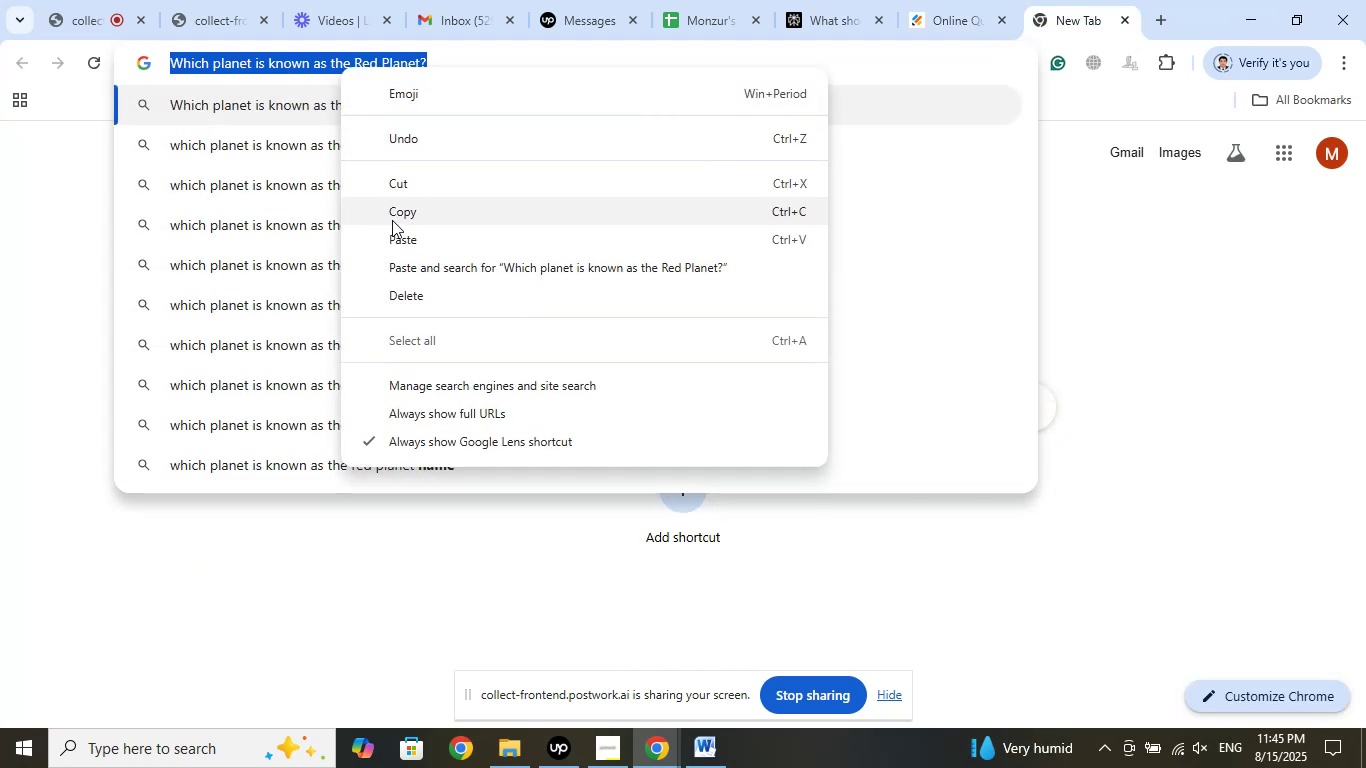 
left_click([395, 215])
 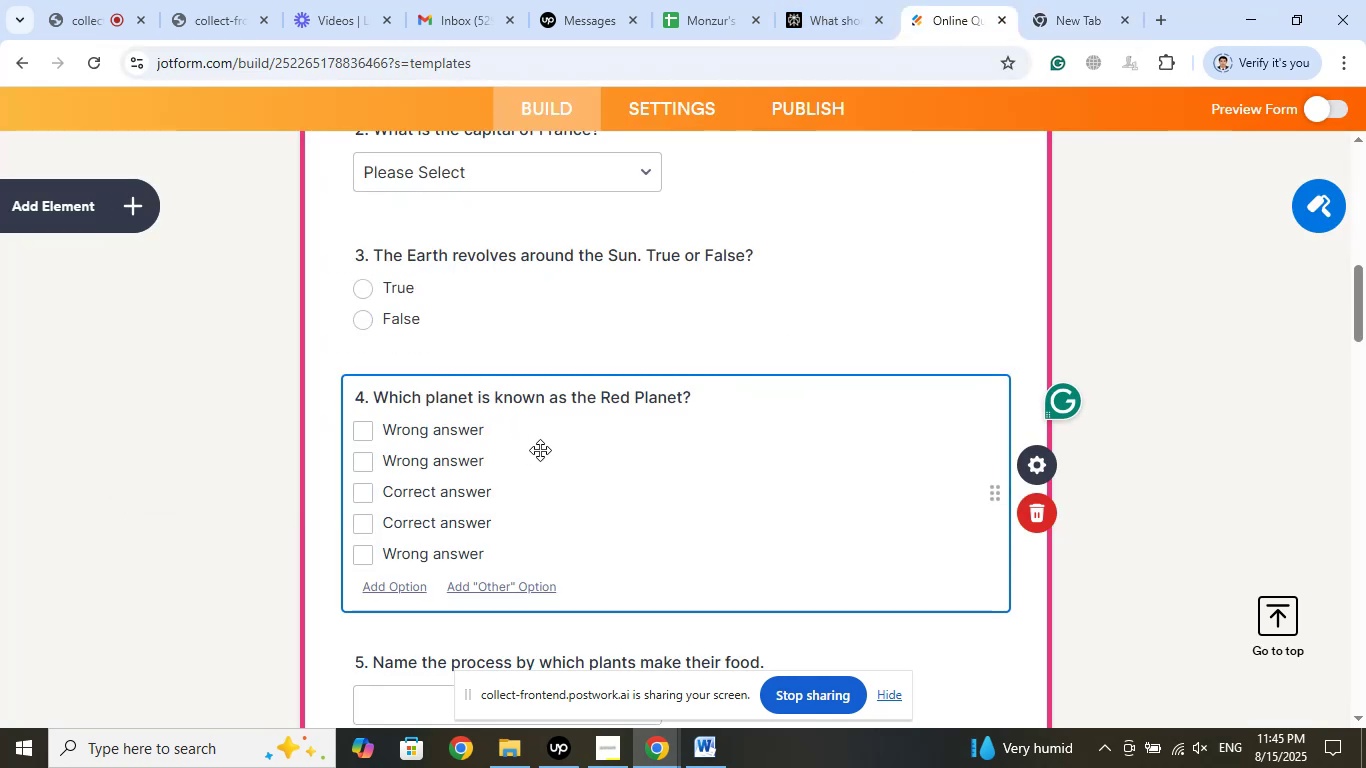 
left_click_drag(start_coordinate=[705, 393], to_coordinate=[378, 396])
 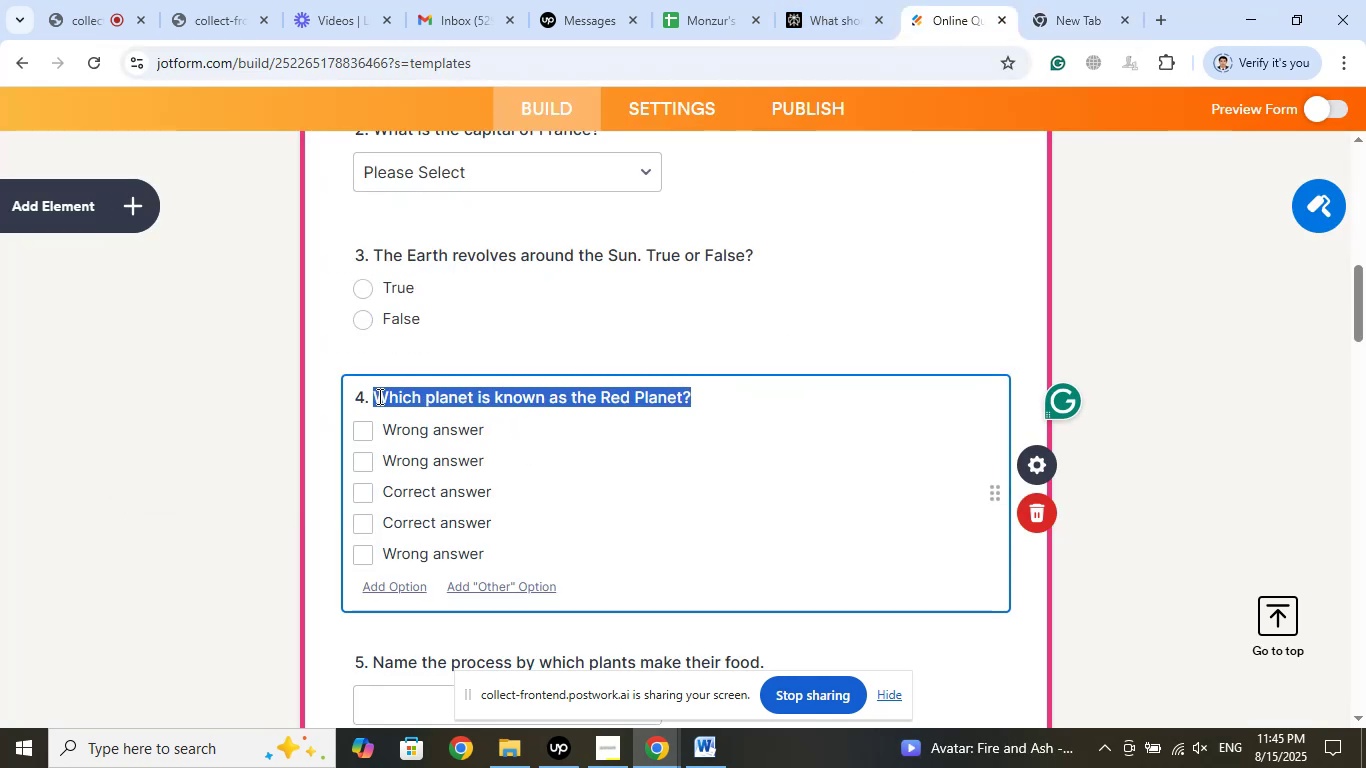 
right_click([378, 396])
 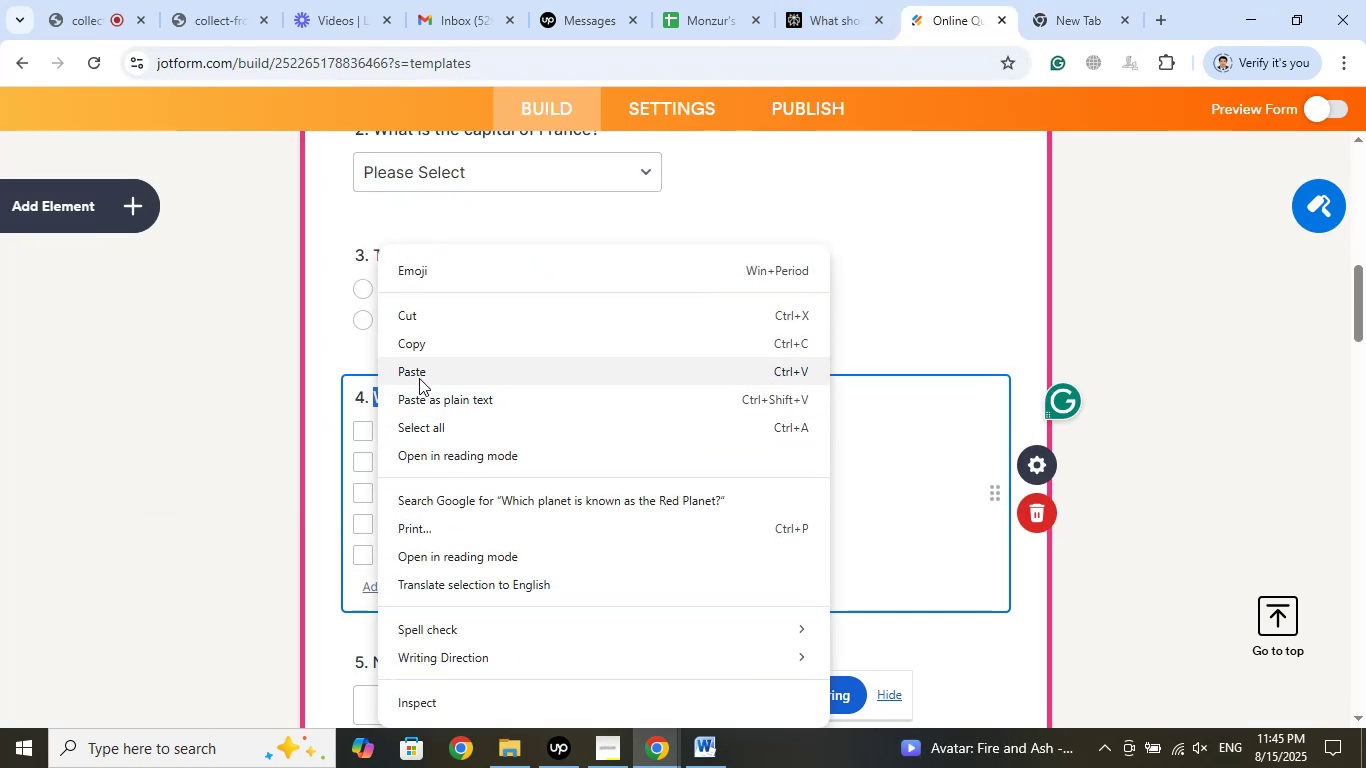 
left_click([419, 377])
 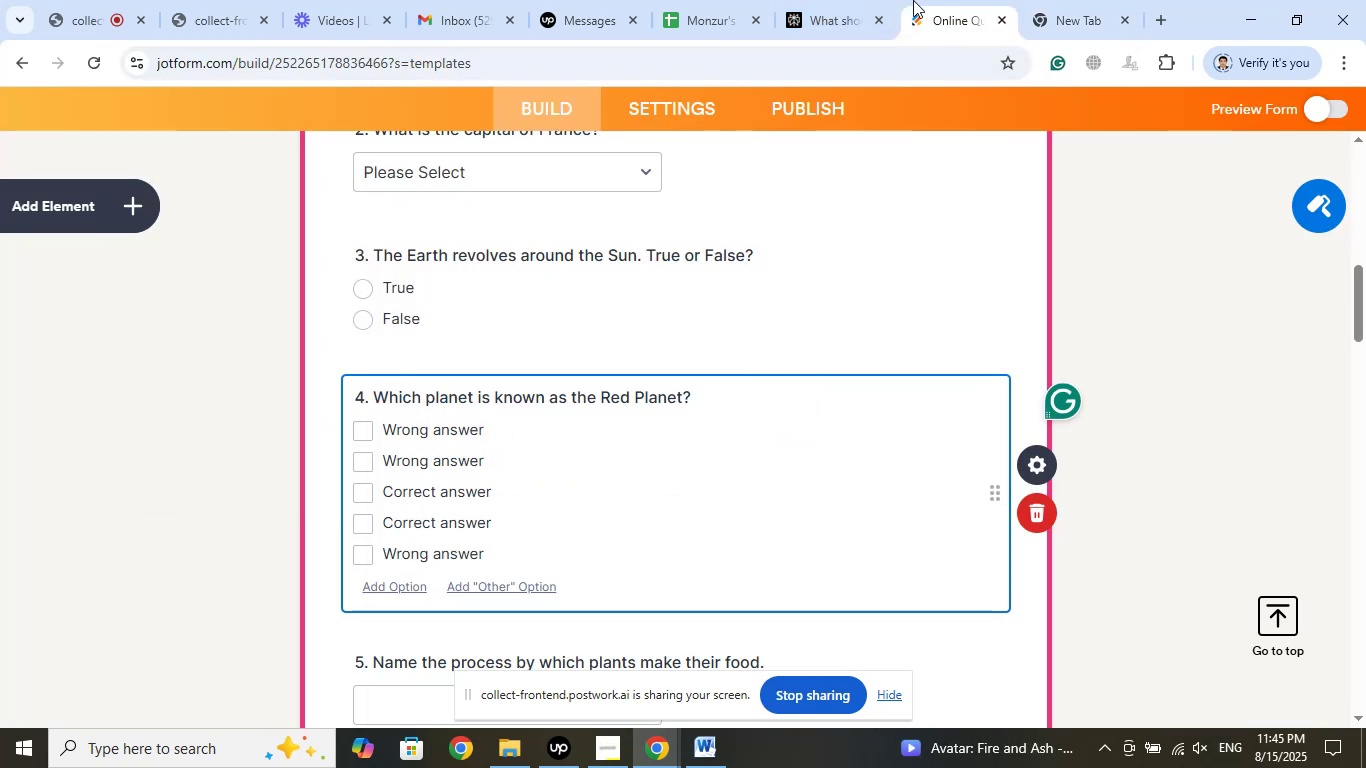 
left_click([834, 3])
 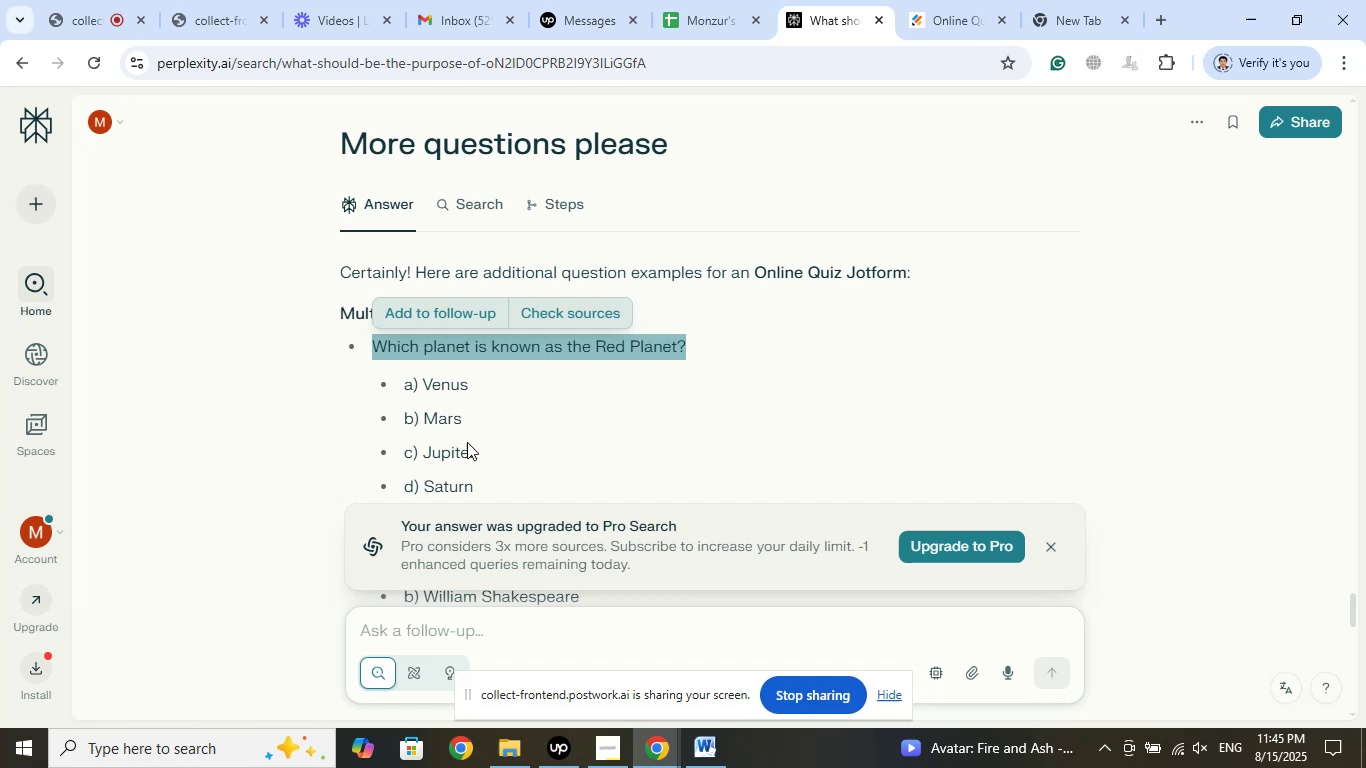 
left_click_drag(start_coordinate=[470, 391], to_coordinate=[406, 385])
 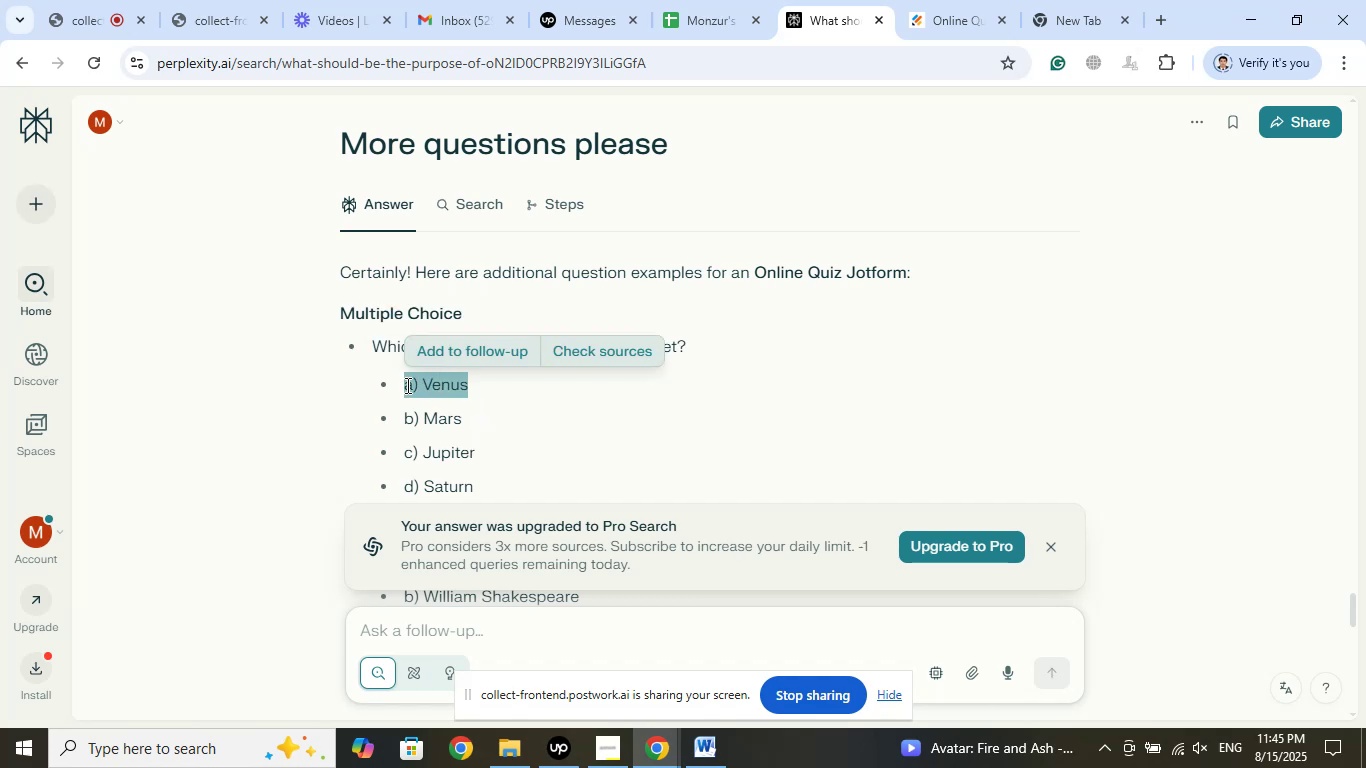 
right_click([406, 385])
 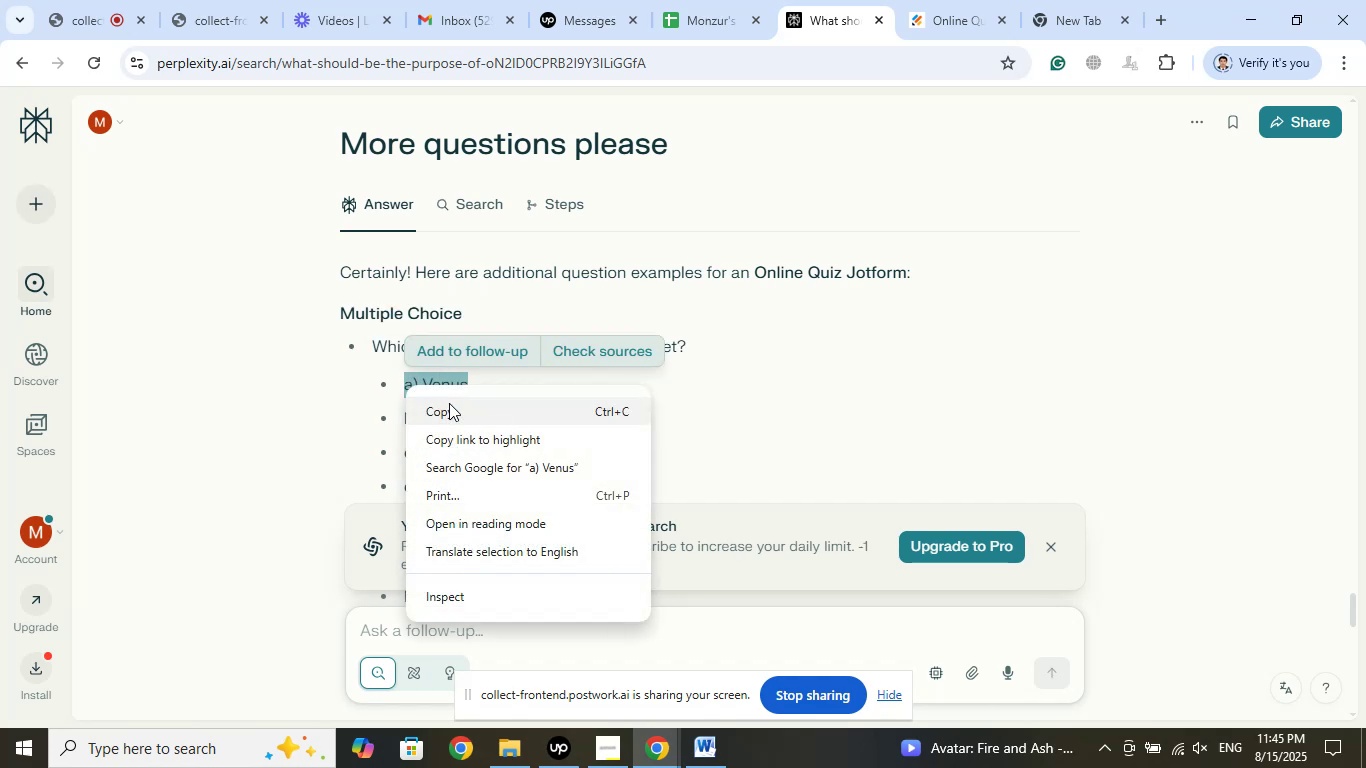 
left_click([449, 403])
 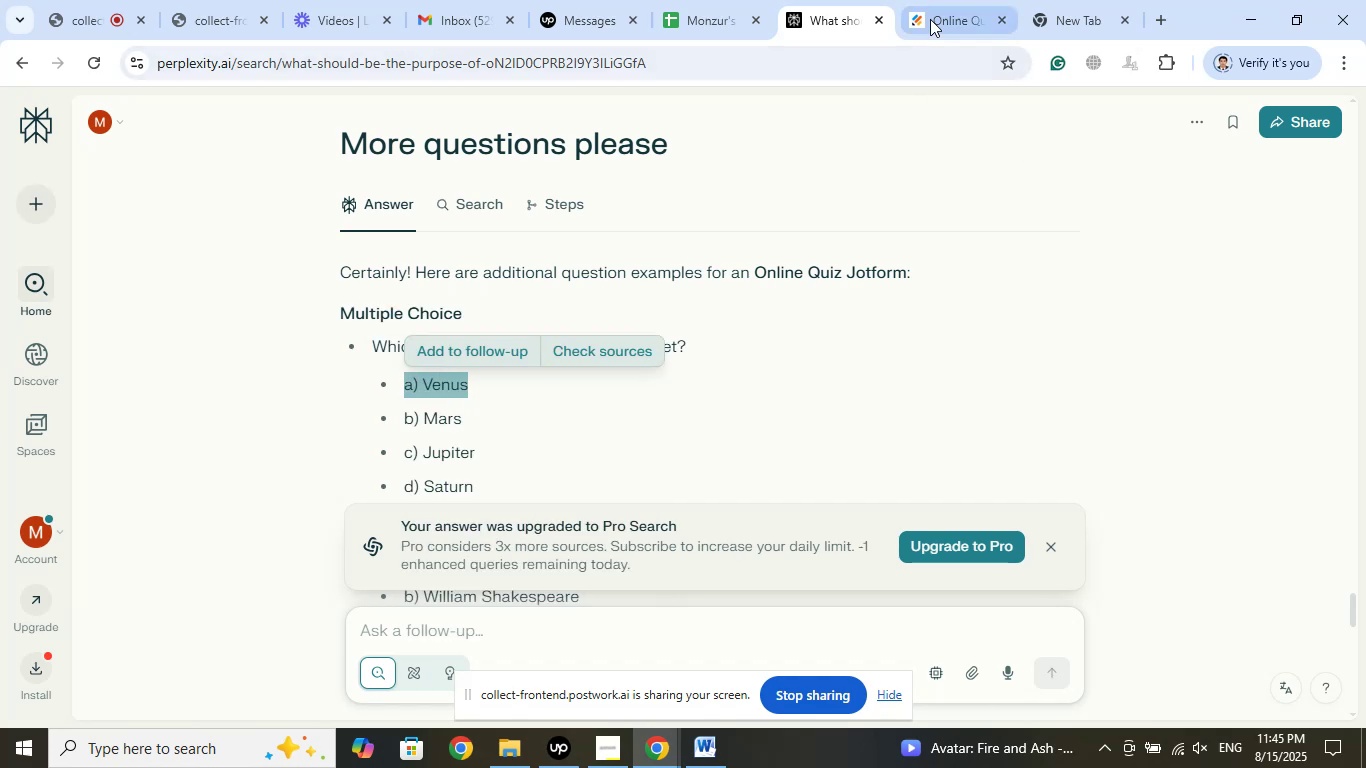 
left_click([931, 17])
 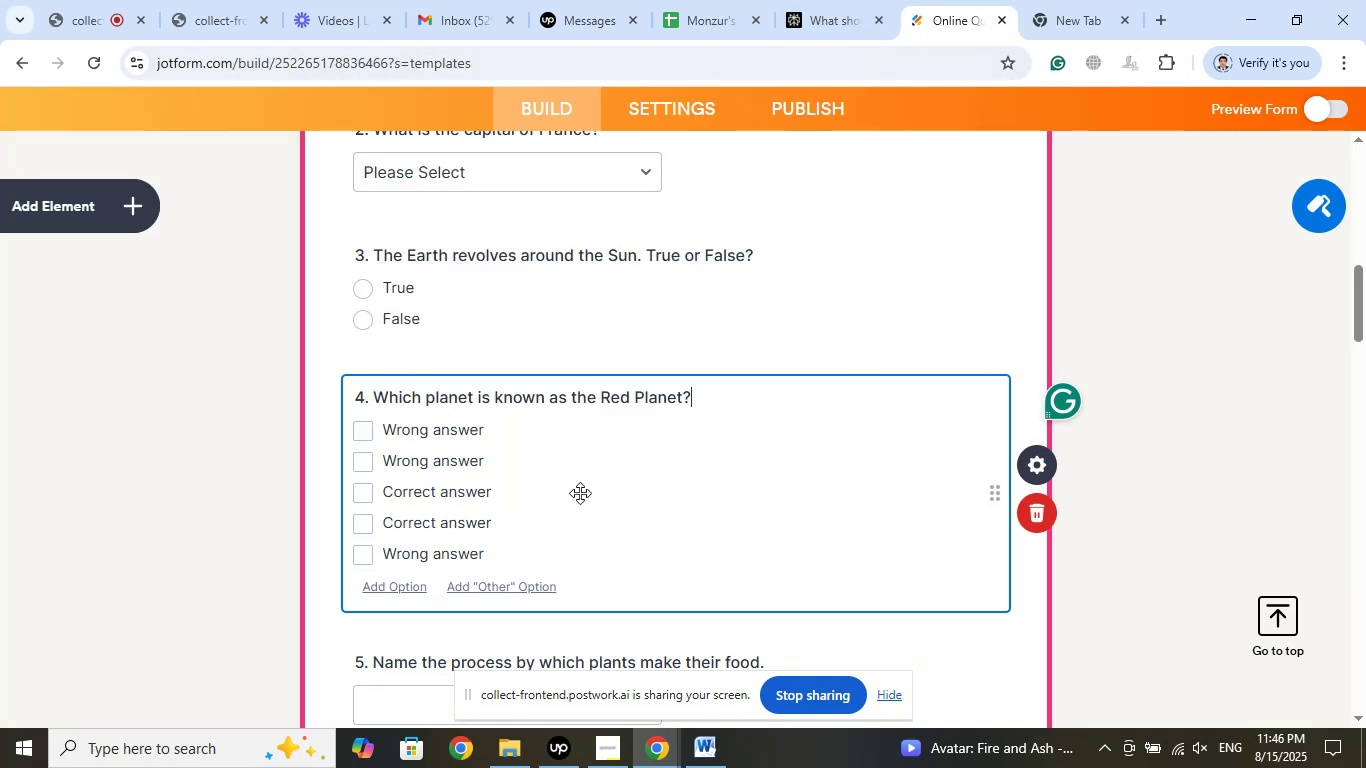 
wait(8.33)
 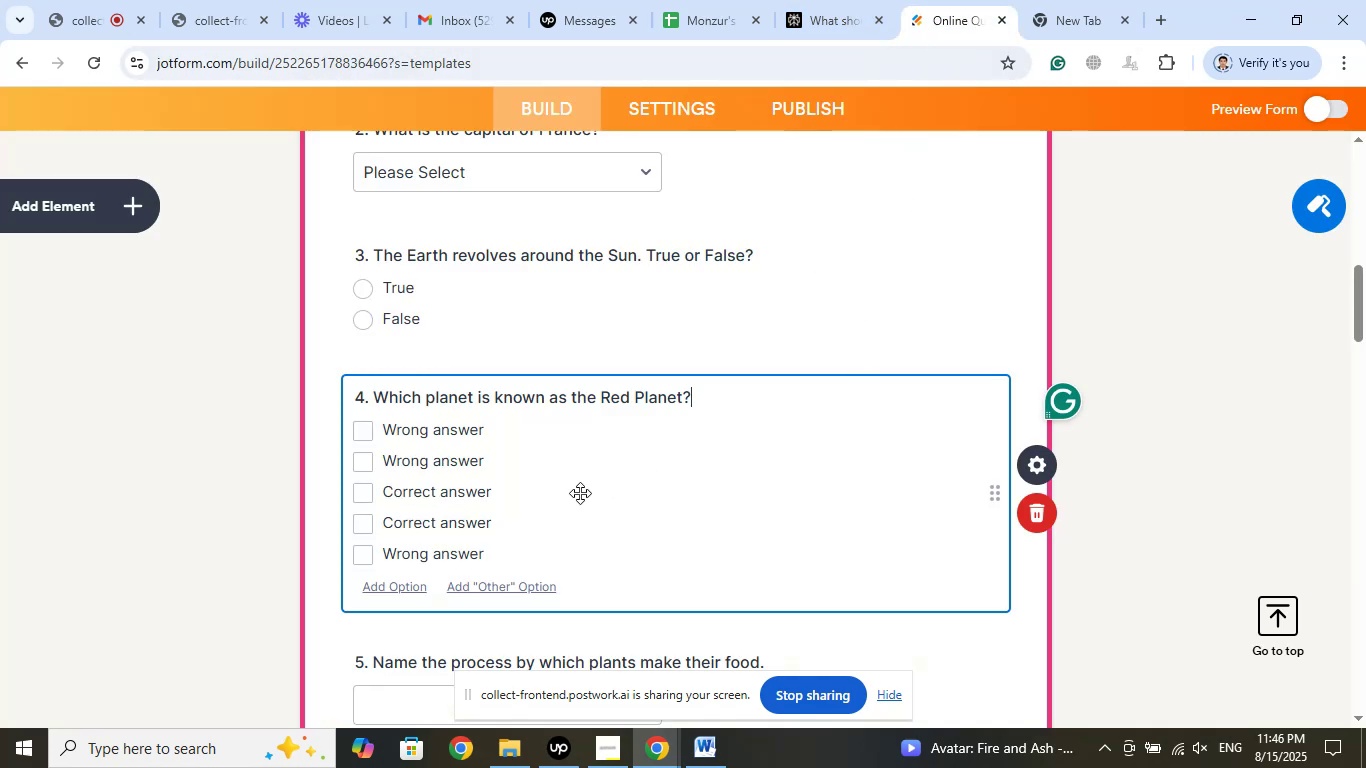 
left_click([476, 431])
 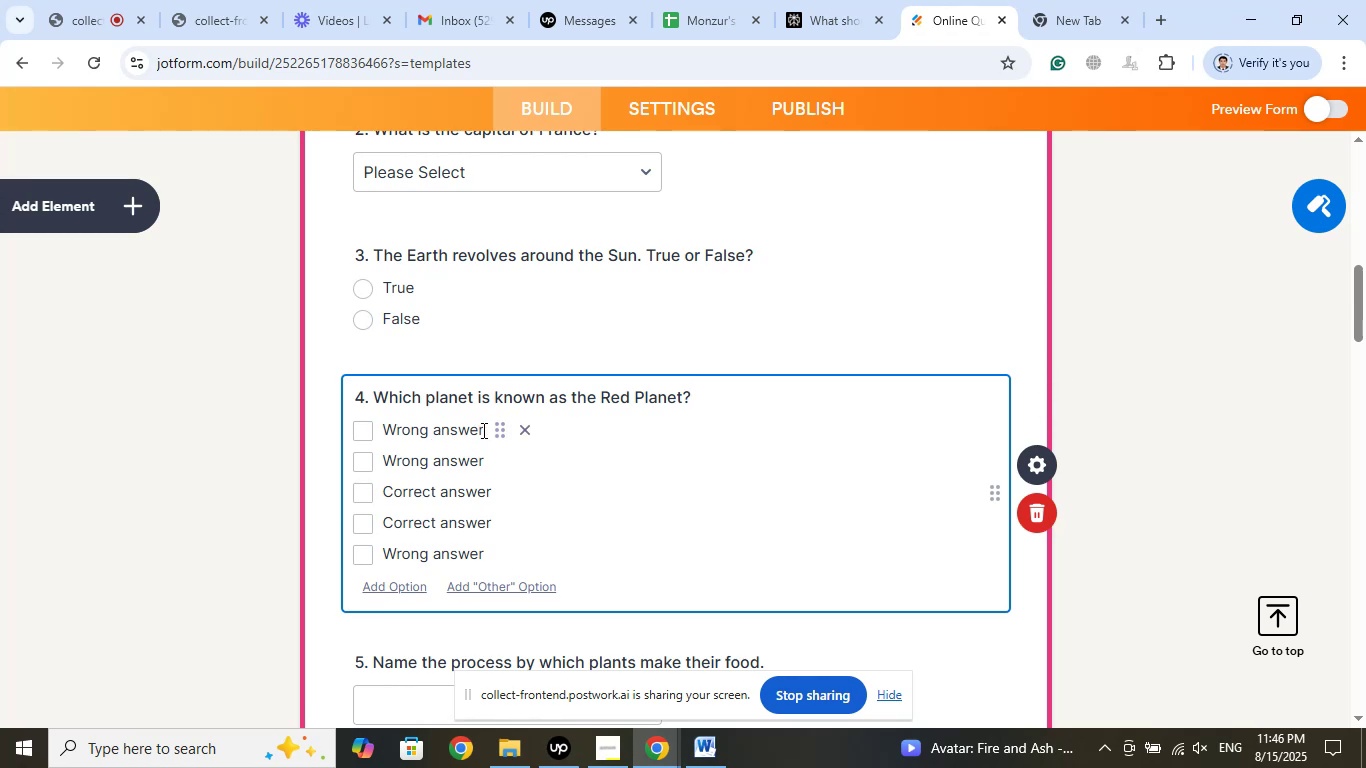 
left_click_drag(start_coordinate=[484, 430], to_coordinate=[386, 434])
 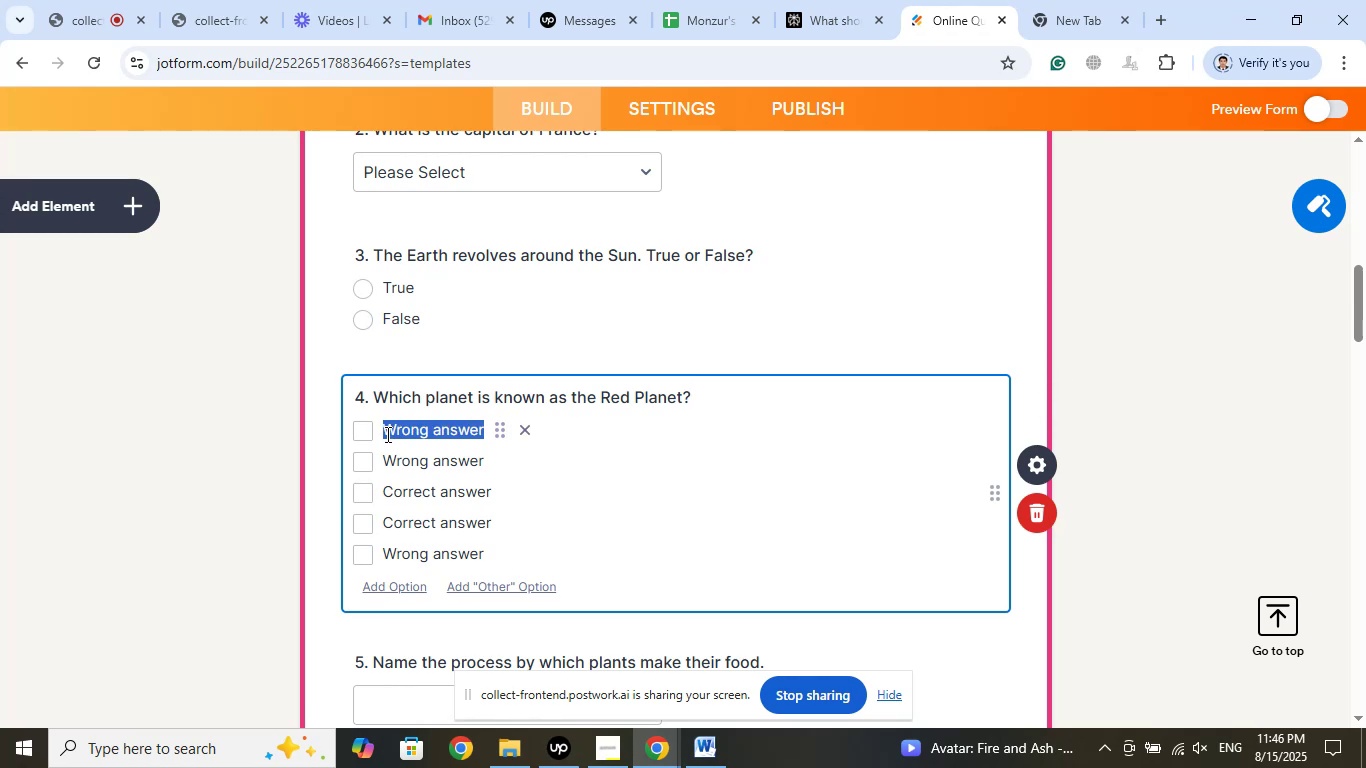 
right_click([386, 434])
 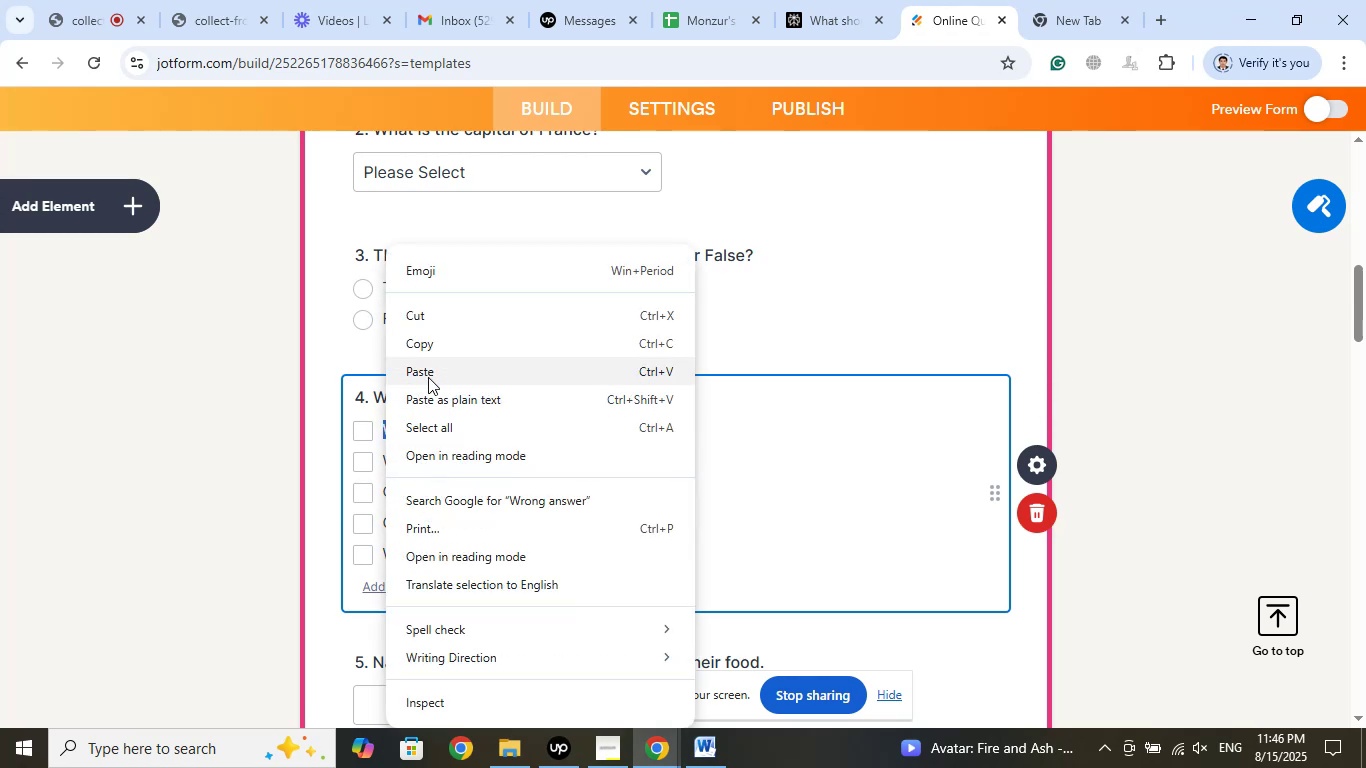 
left_click([432, 370])
 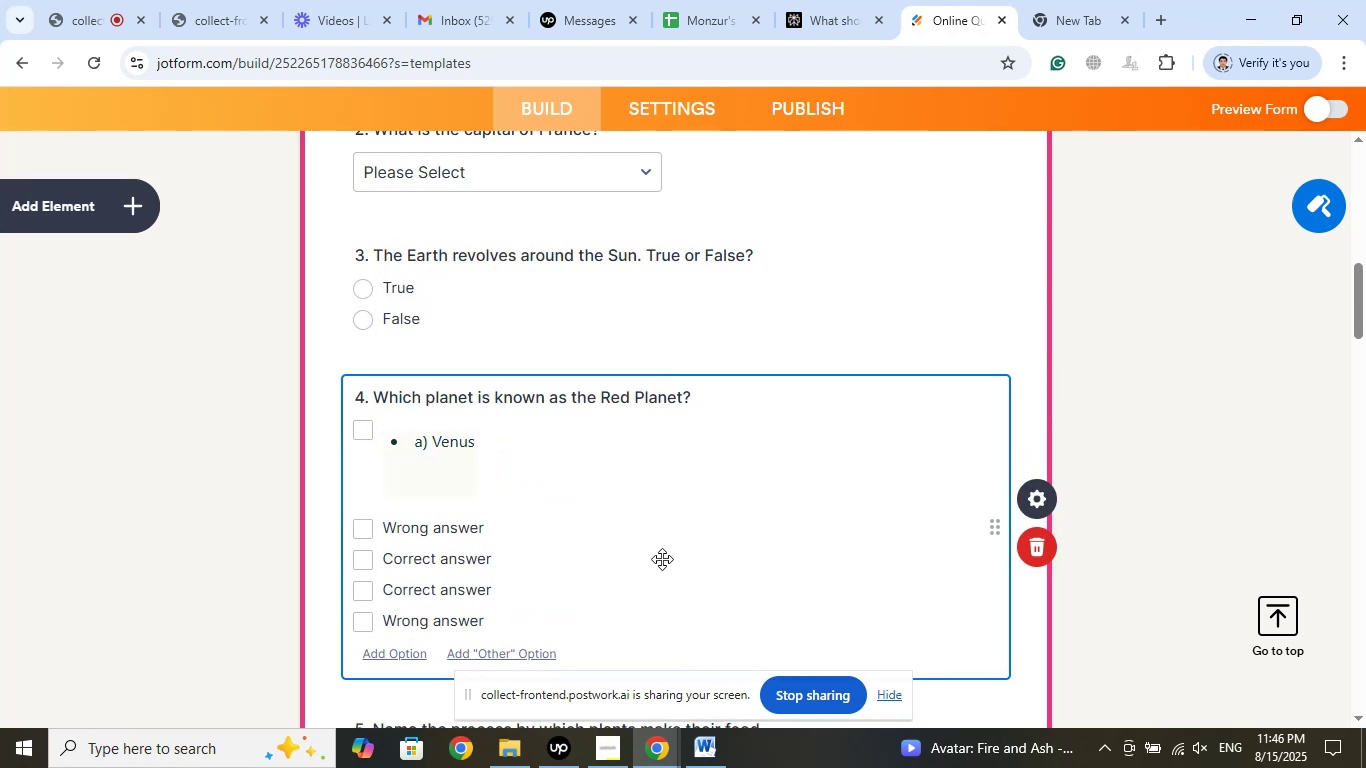 
key(Control+Z)
 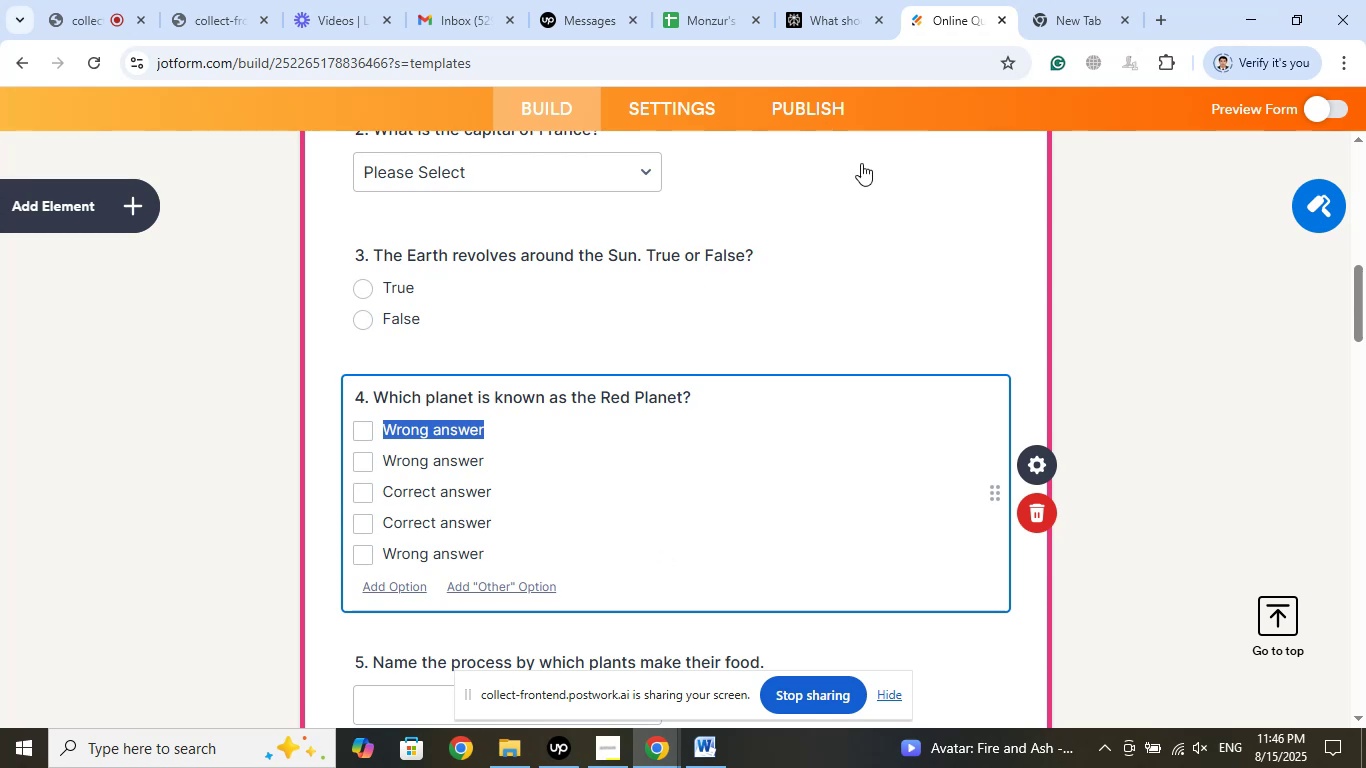 
left_click([848, 0])
 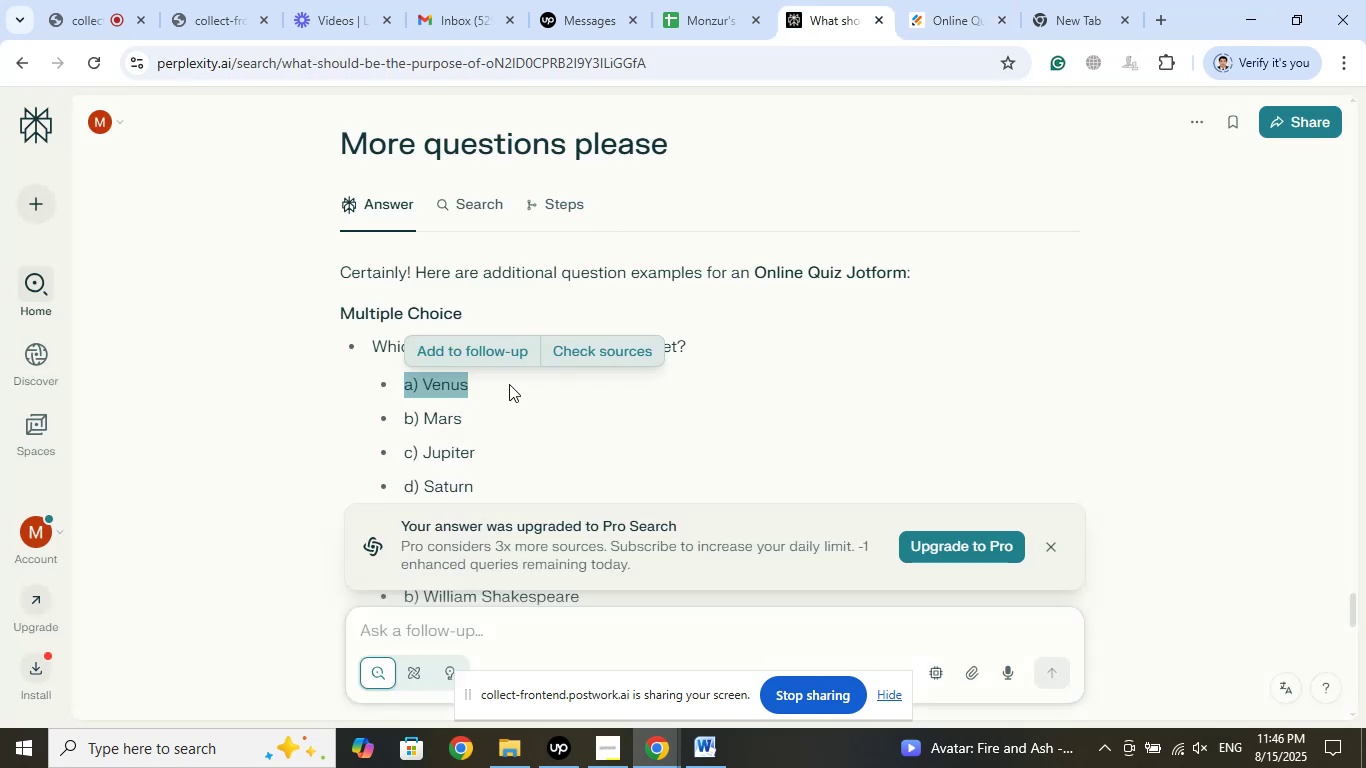 
left_click([510, 386])
 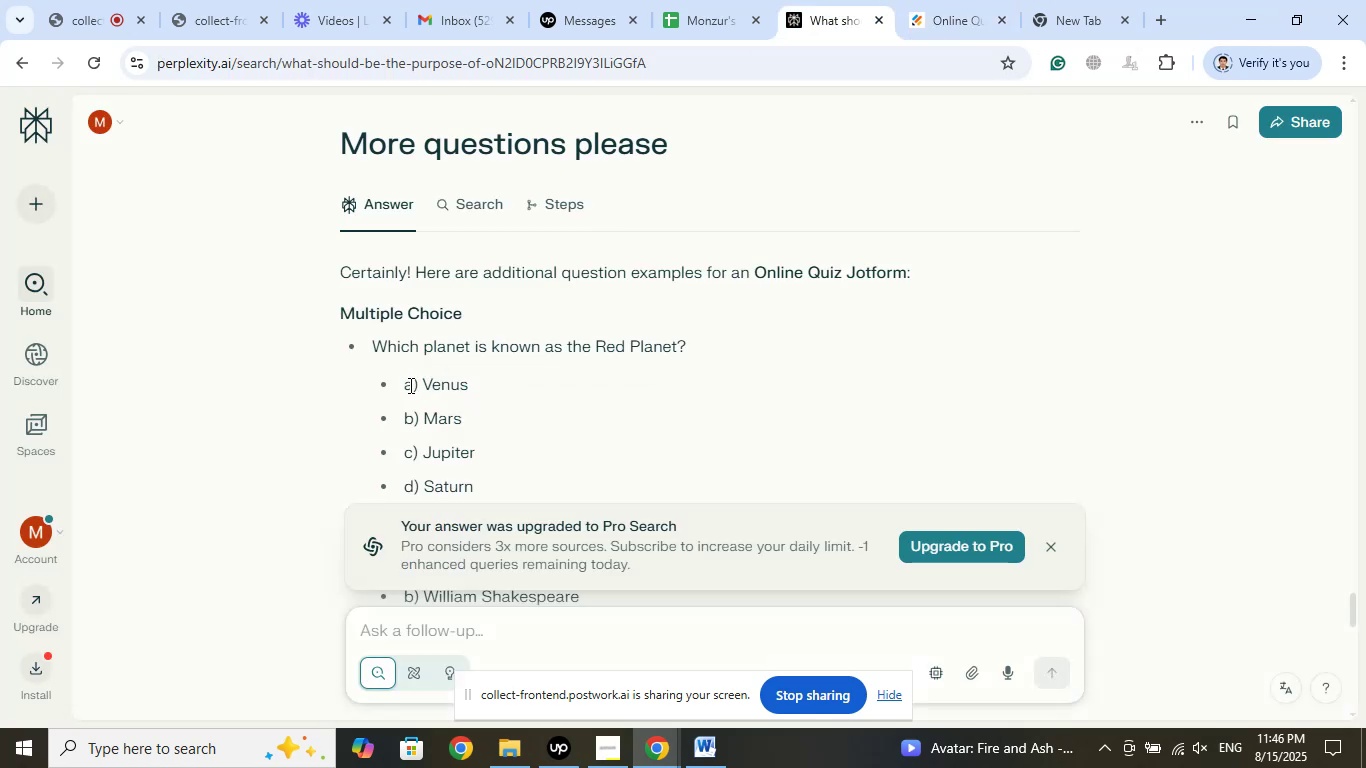 
left_click_drag(start_coordinate=[405, 385], to_coordinate=[469, 383])
 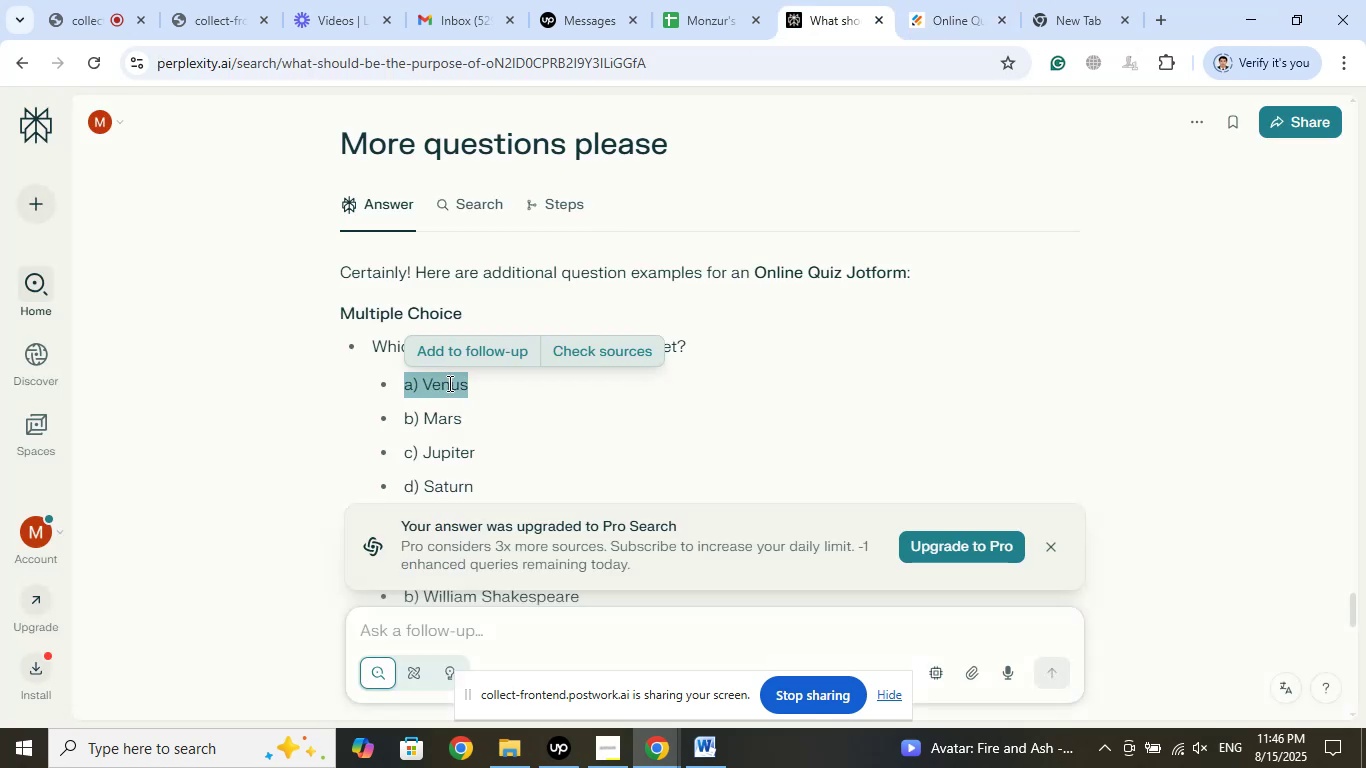 
right_click([448, 383])
 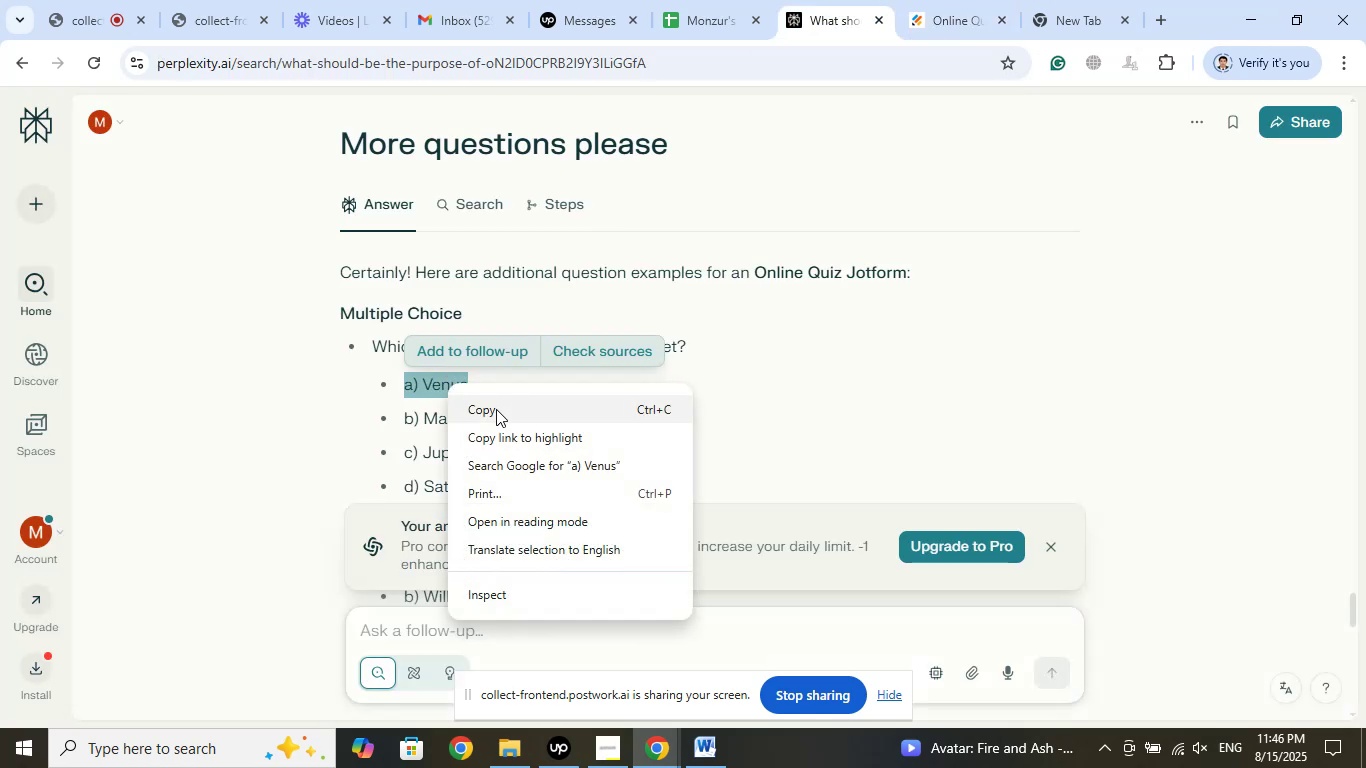 
left_click([496, 409])
 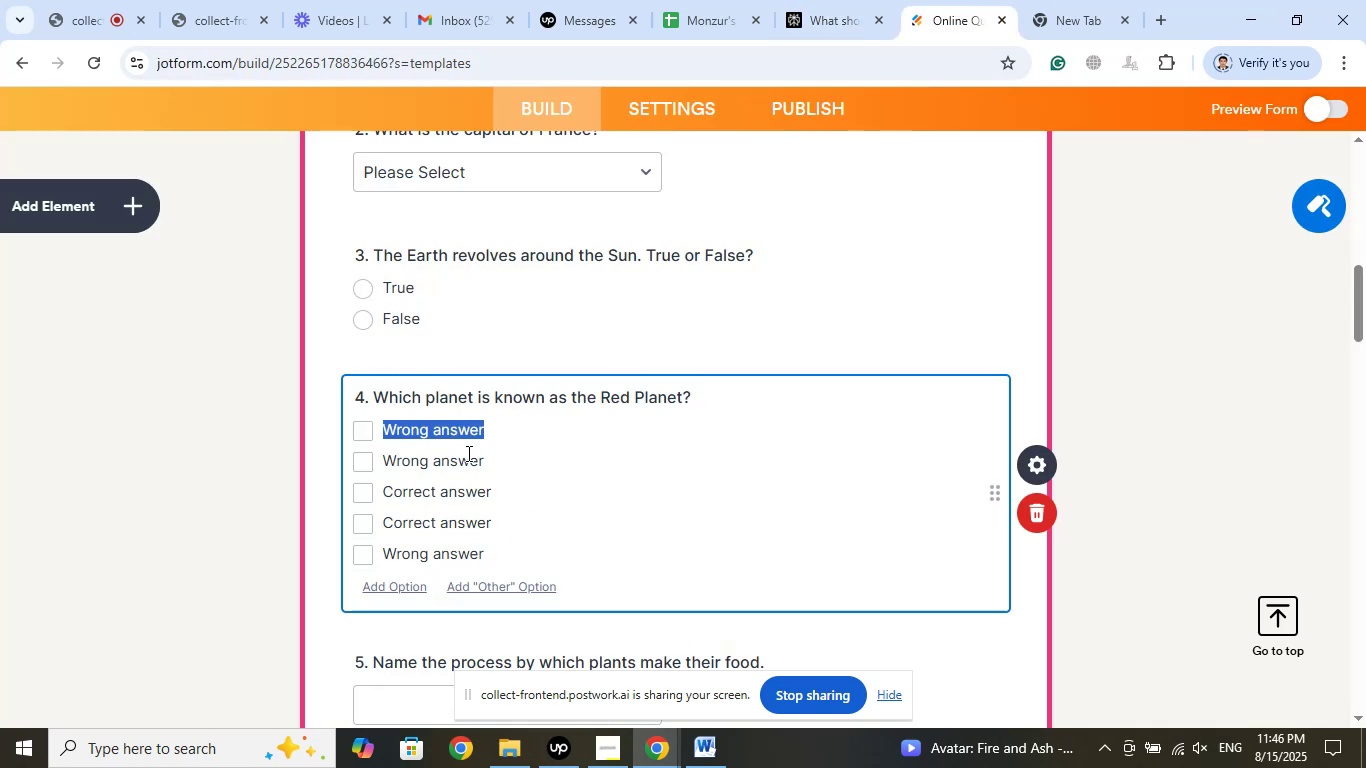 
right_click([460, 426])
 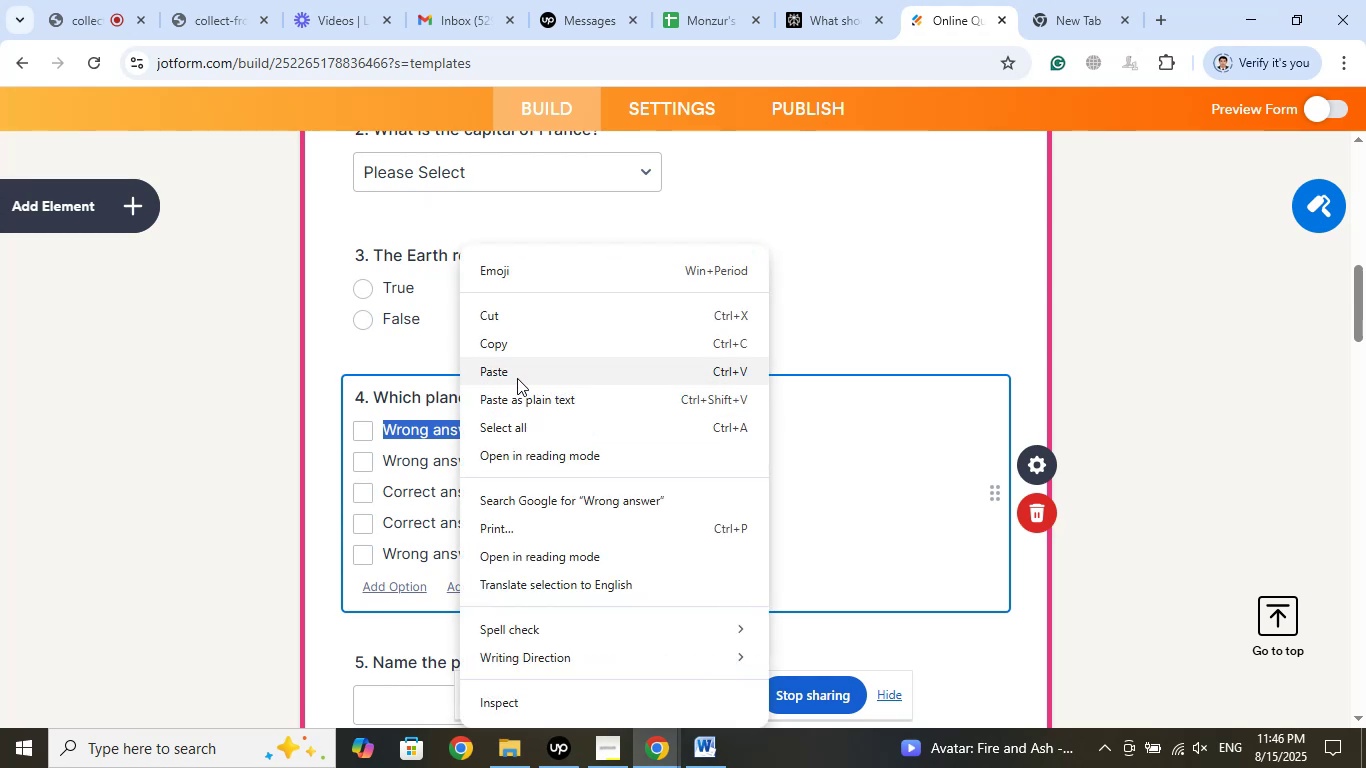 
left_click([516, 373])
 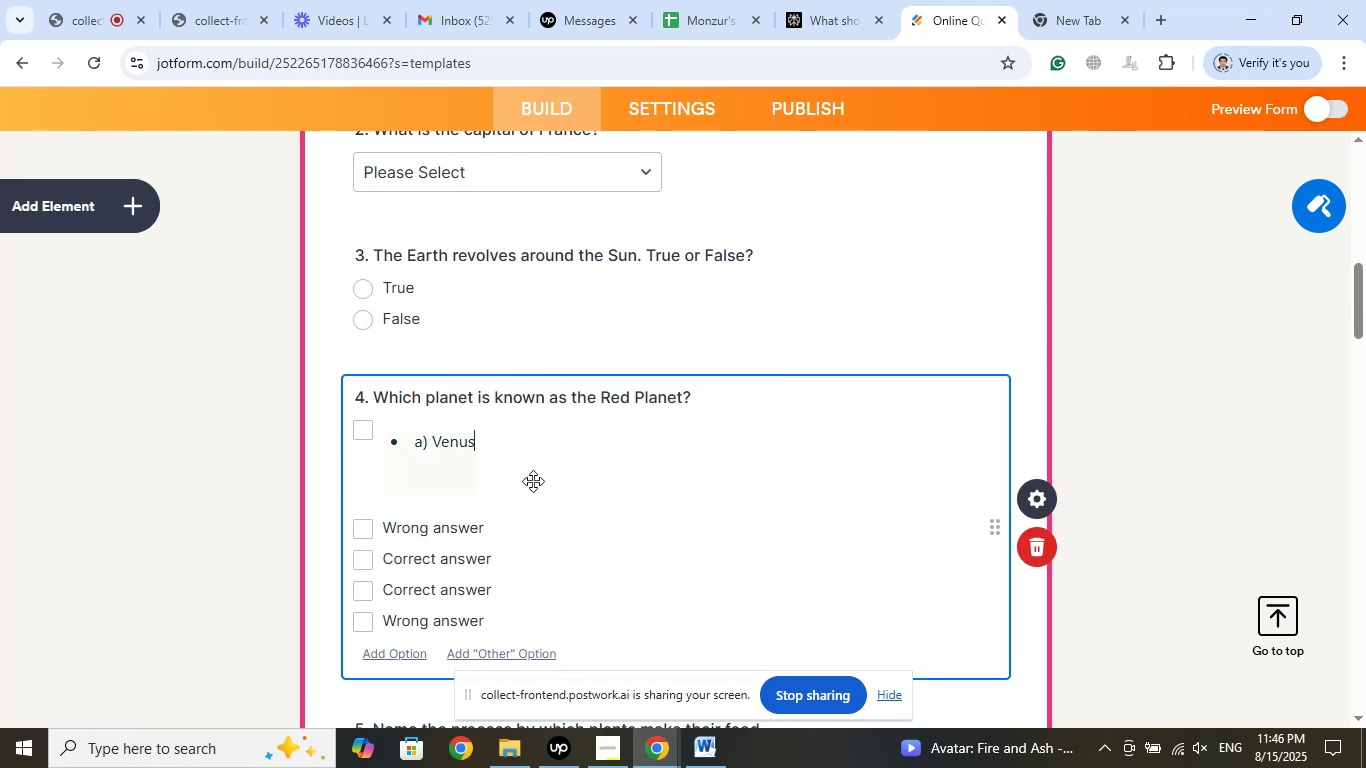 
key(ArrowLeft)
 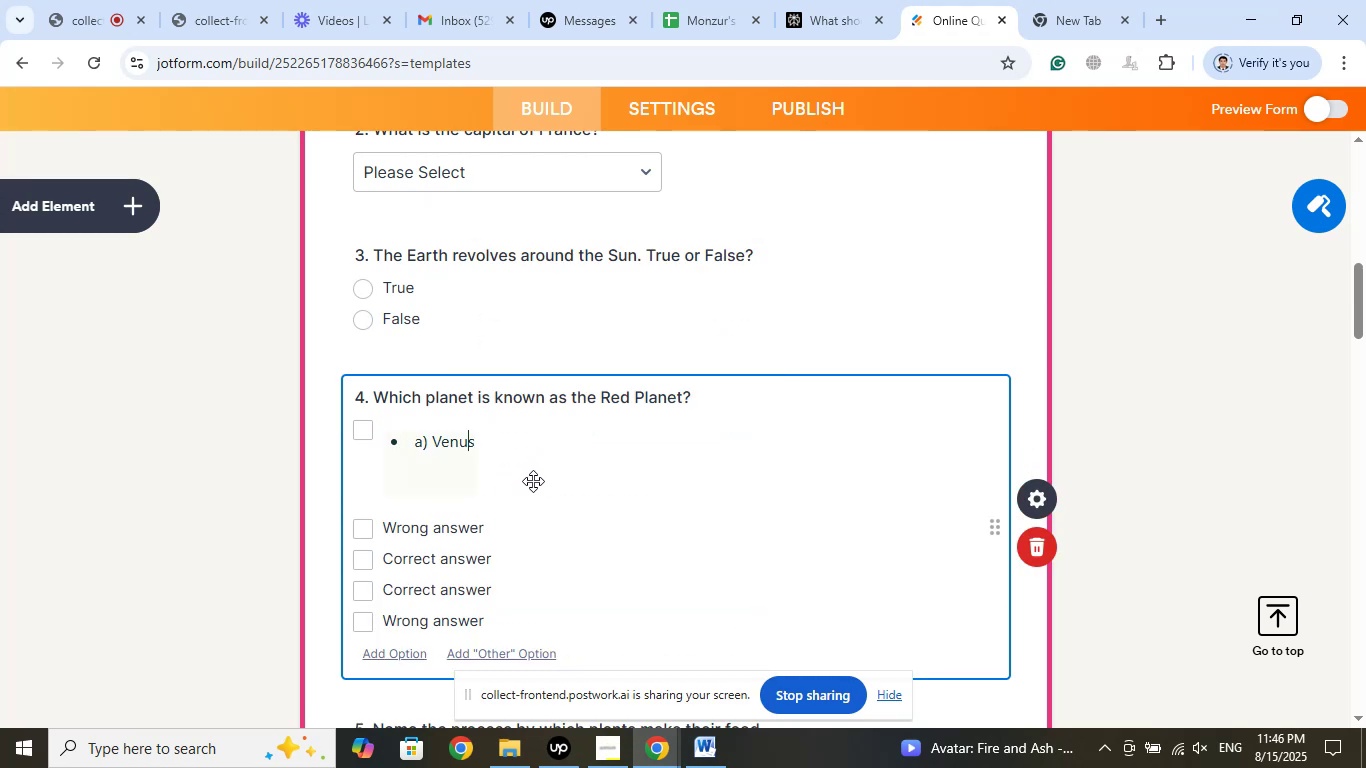 
key(ArrowLeft)
 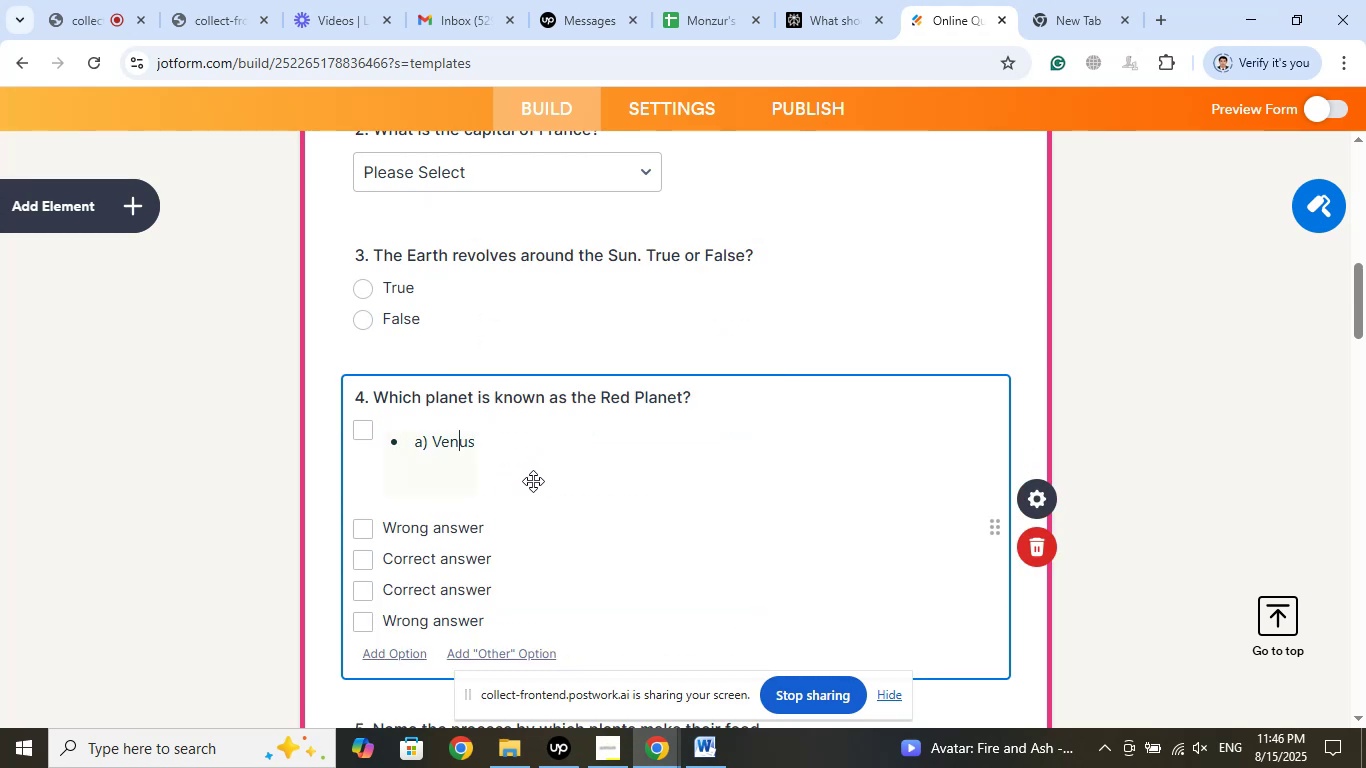 
key(ArrowLeft)
 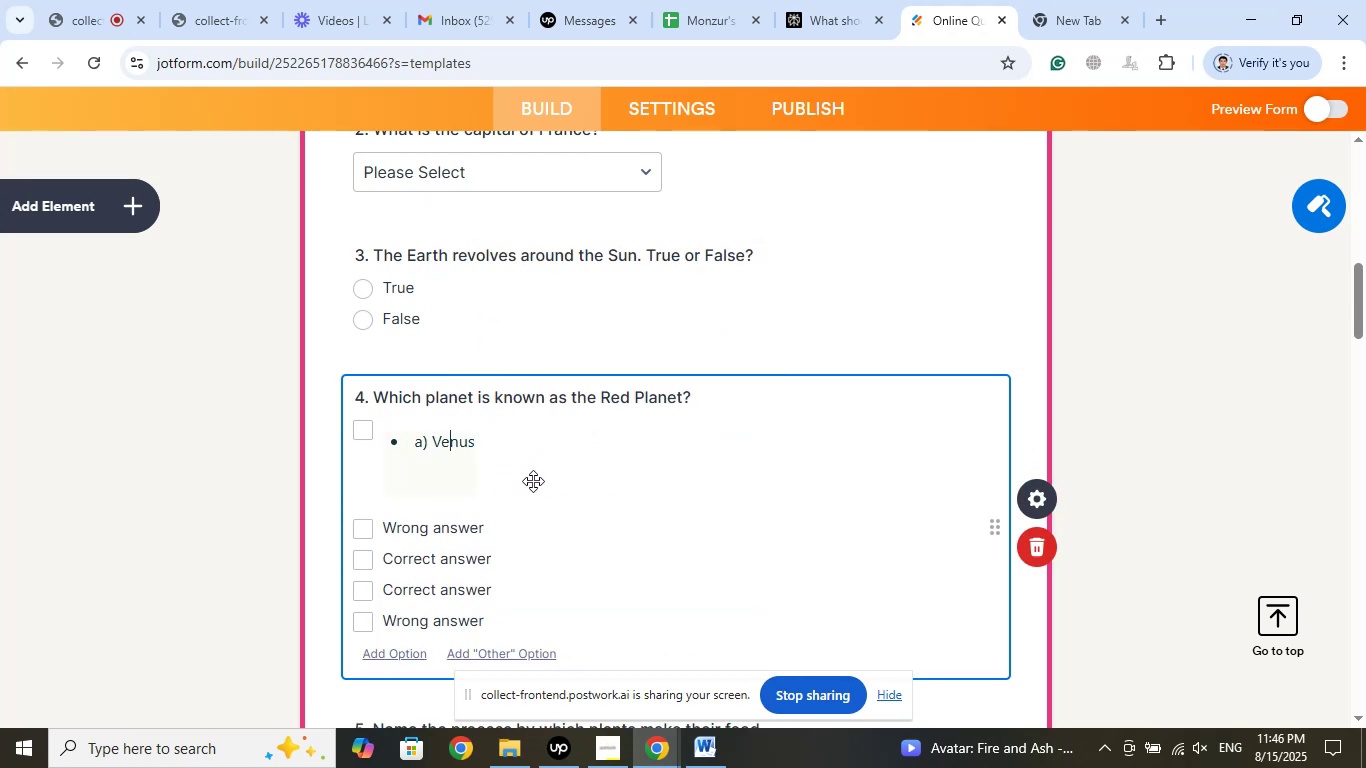 
key(ArrowLeft)
 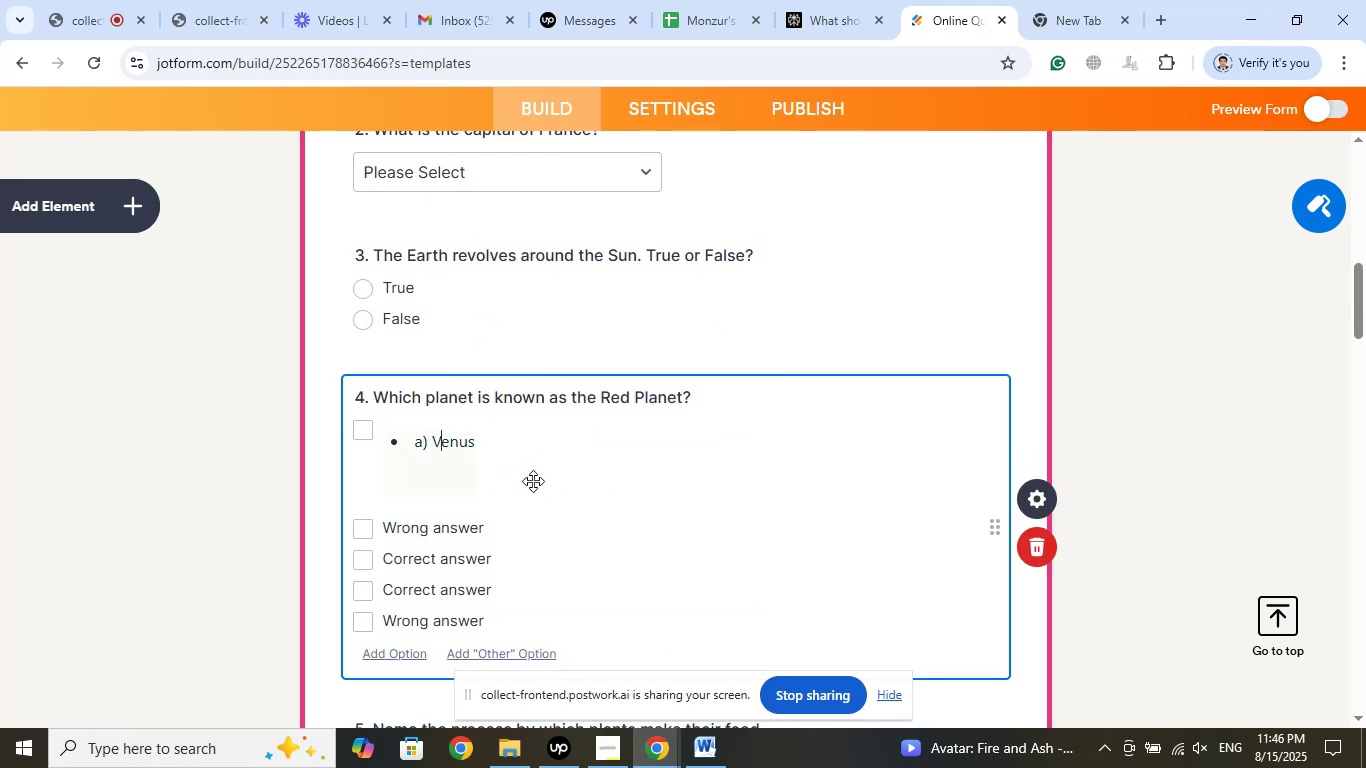 
key(ArrowLeft)
 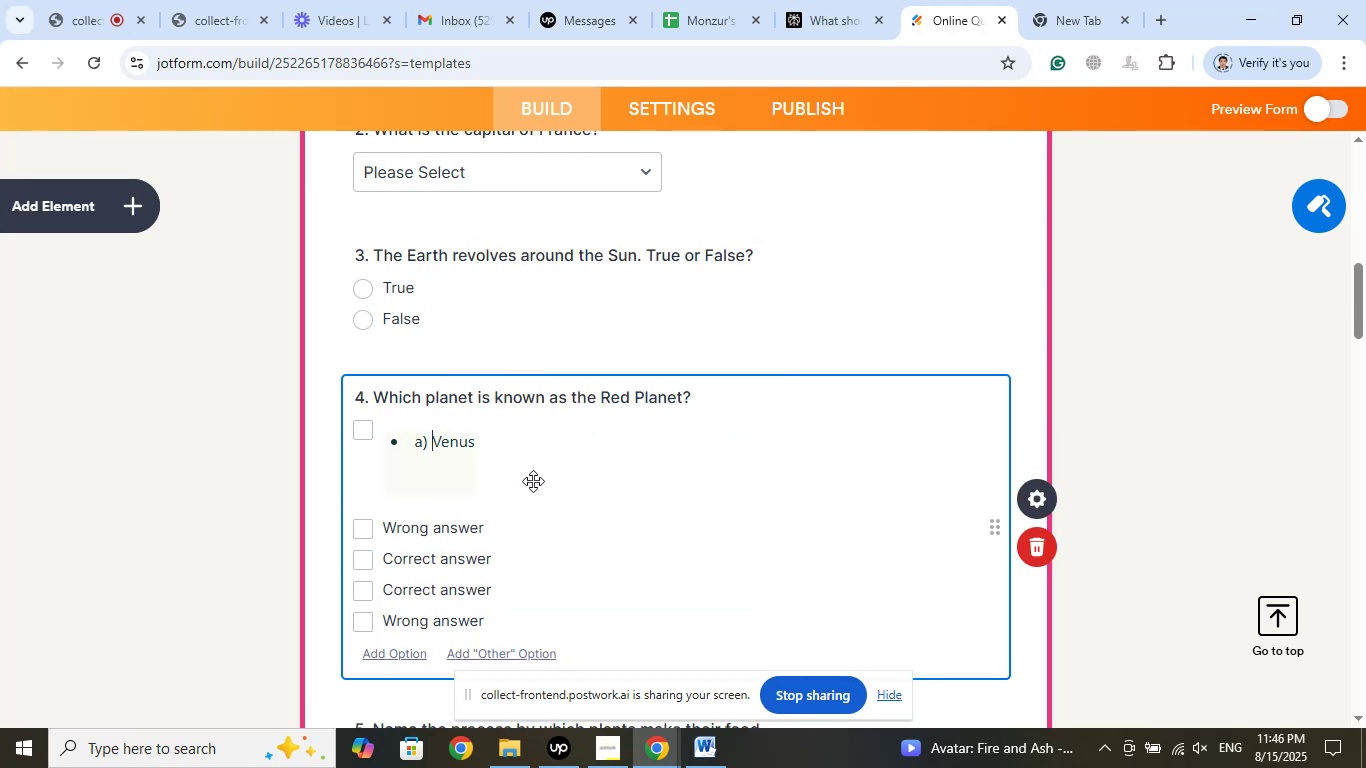 
key(ArrowLeft)
 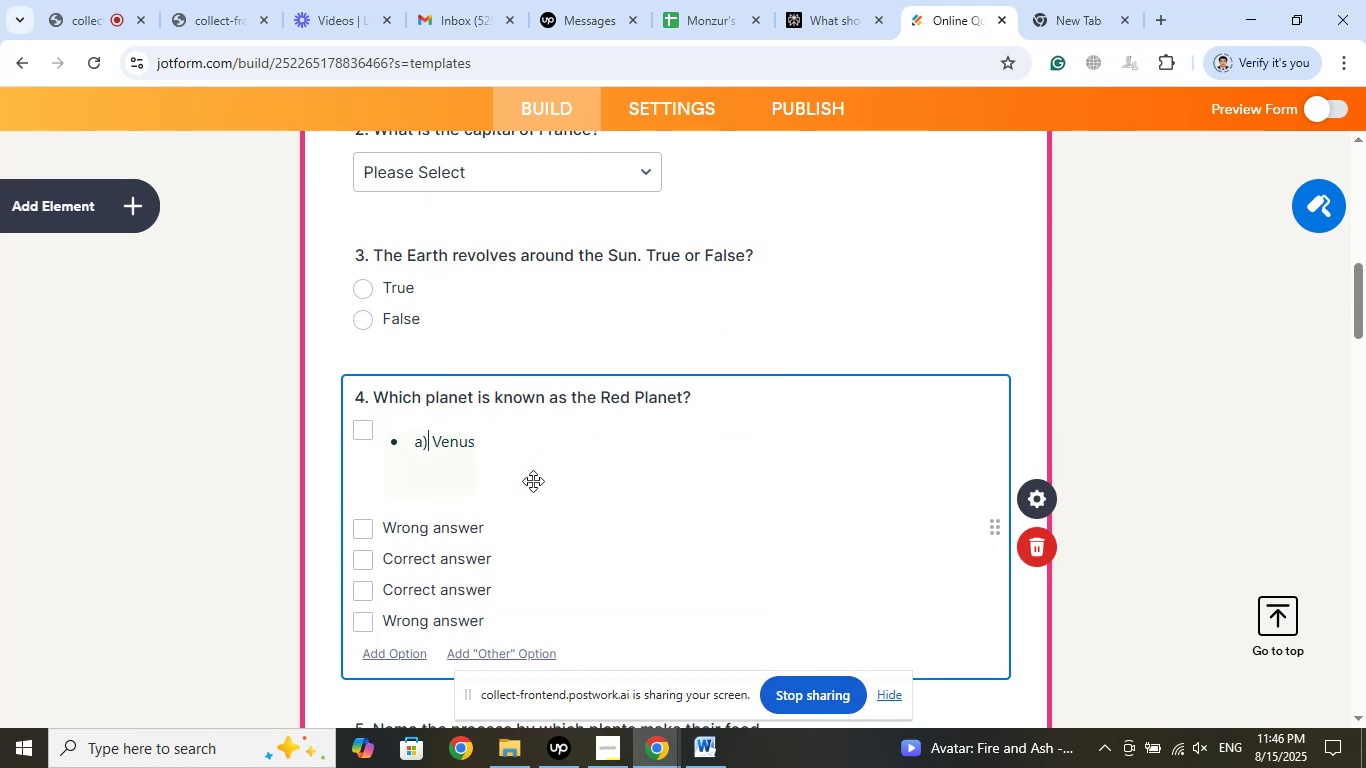 
key(ArrowLeft)
 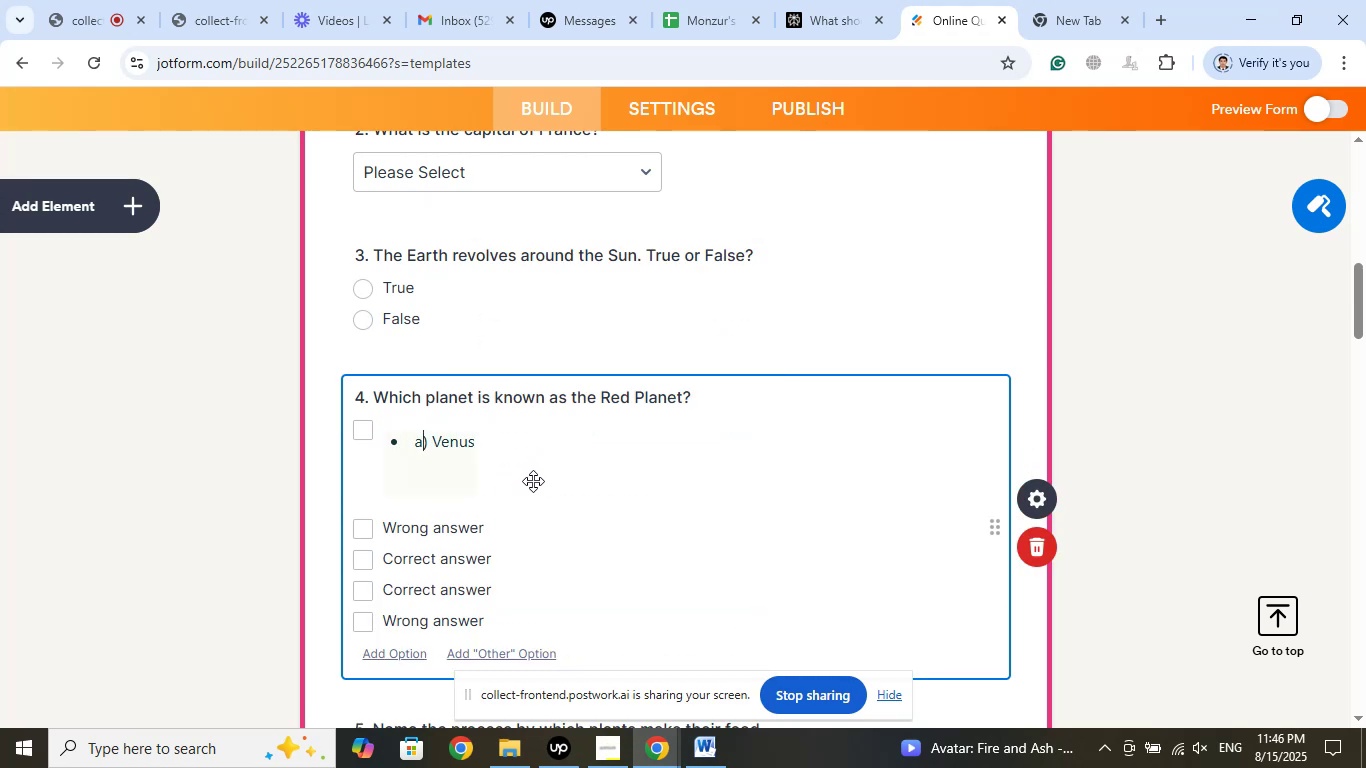 
key(ArrowLeft)
 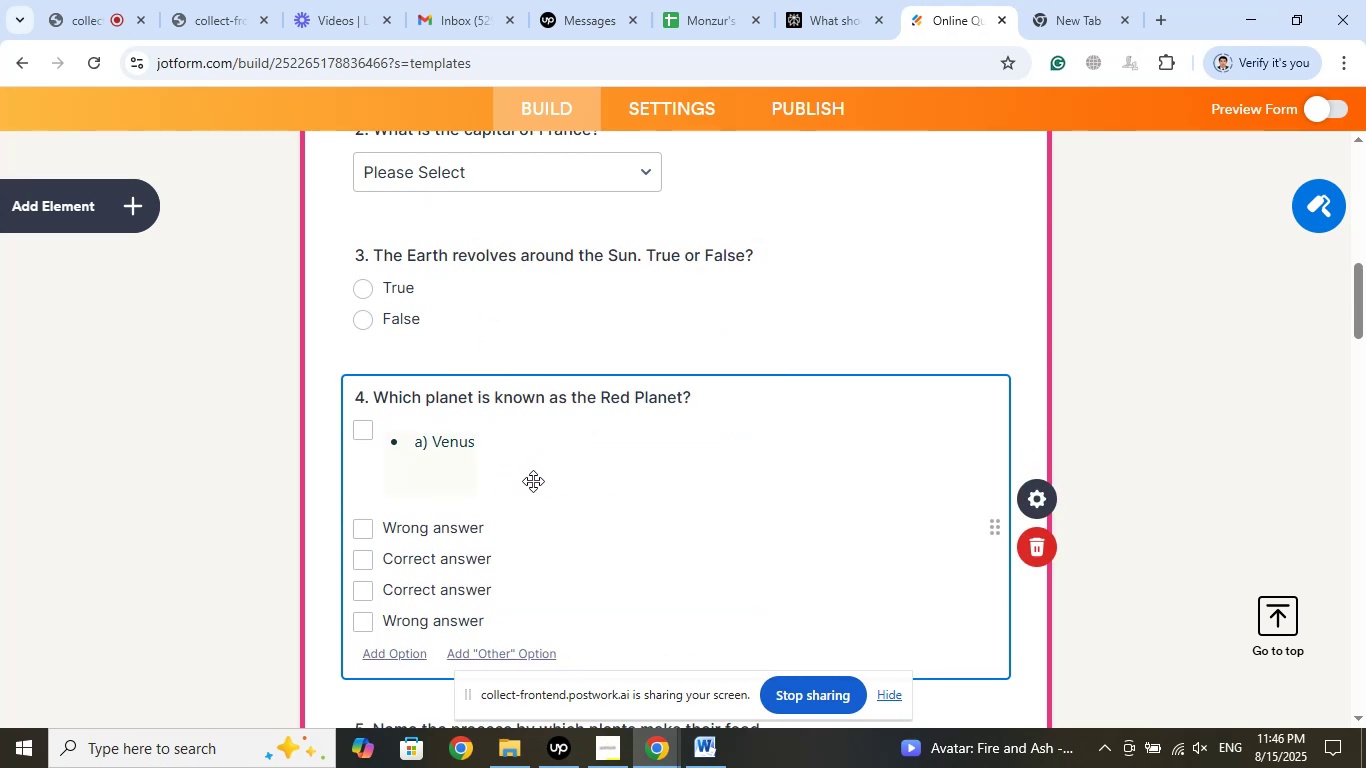 
key(Backspace)
 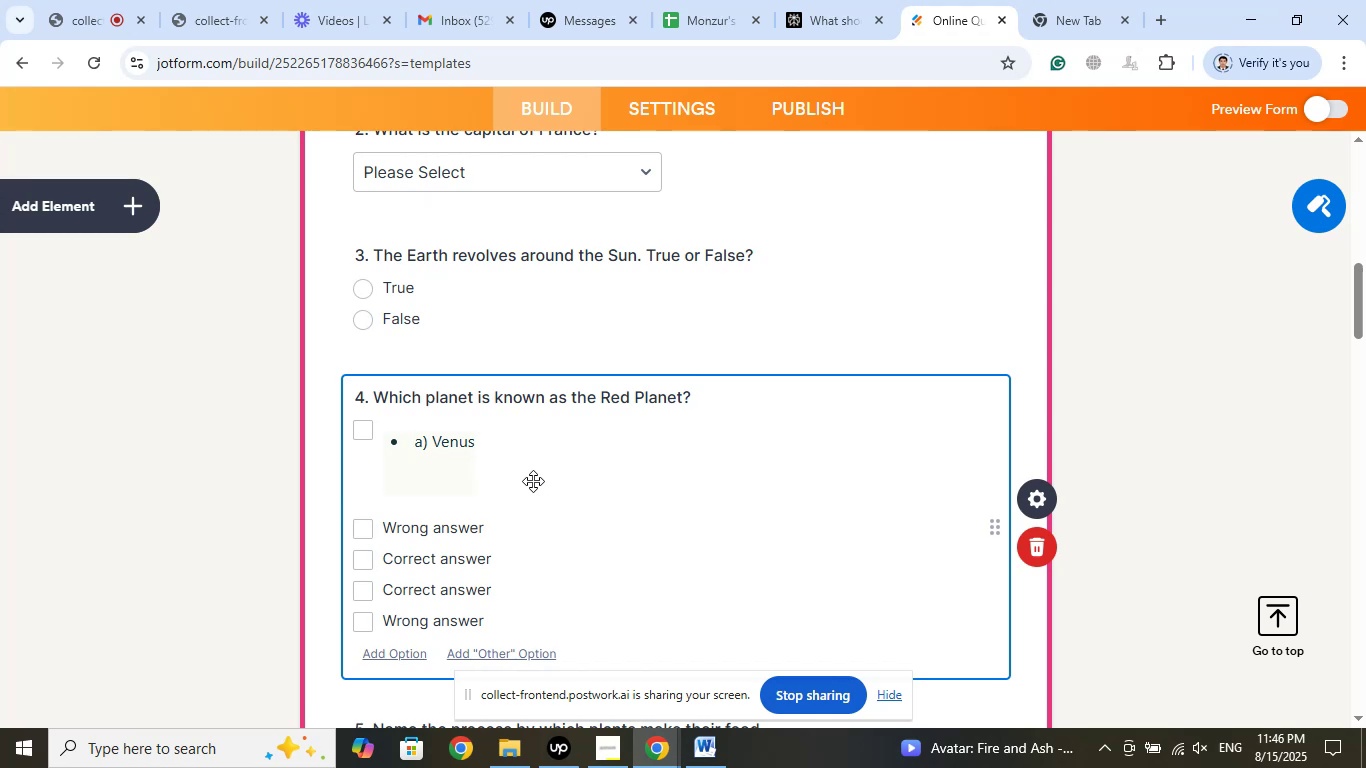 
key(Backspace)
 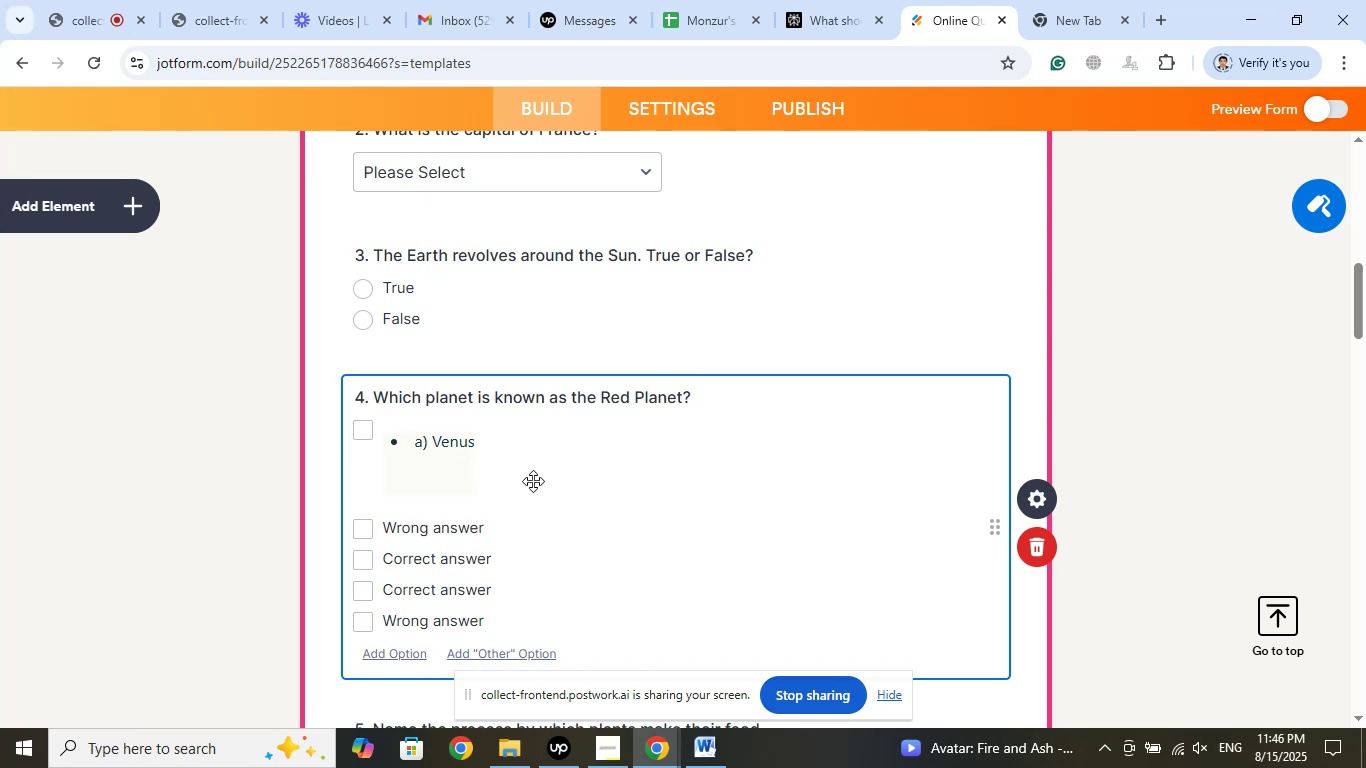 
key(Backspace)
 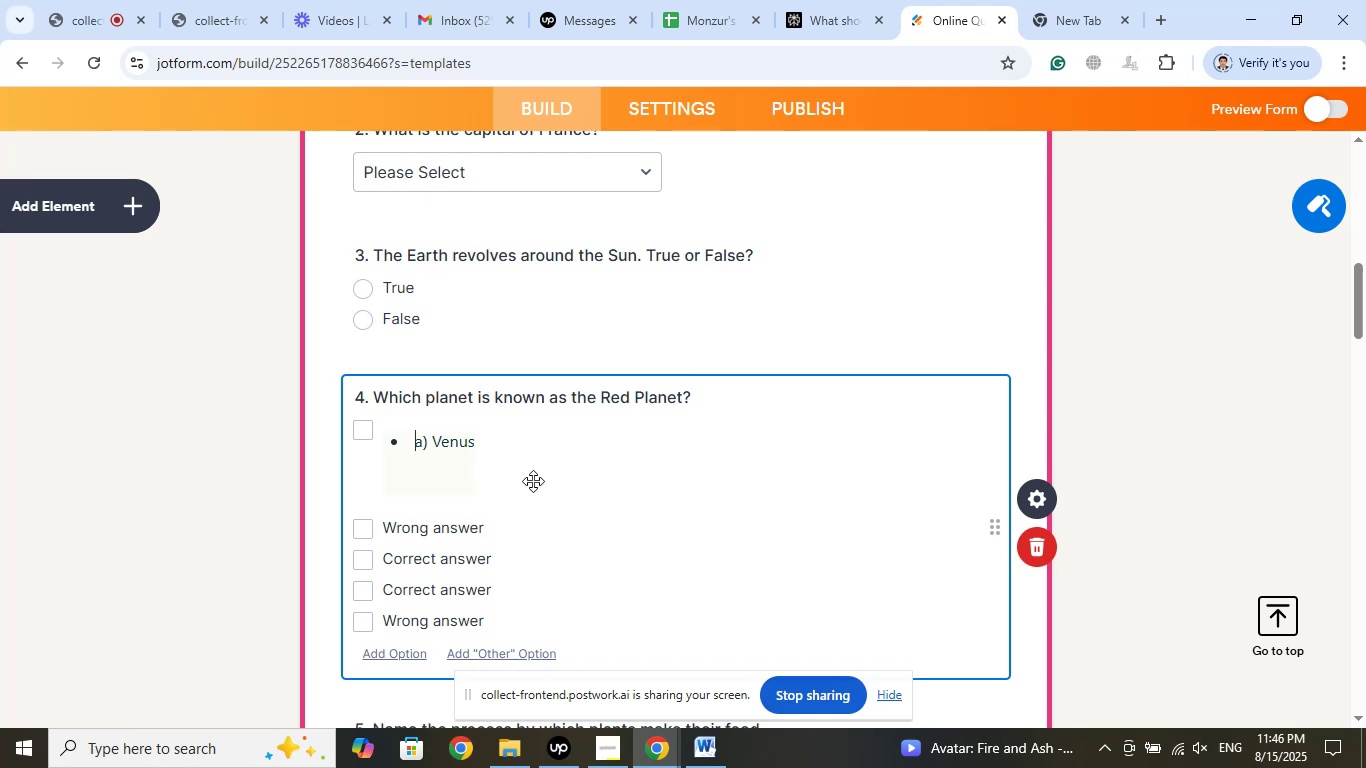 
key(Backspace)
 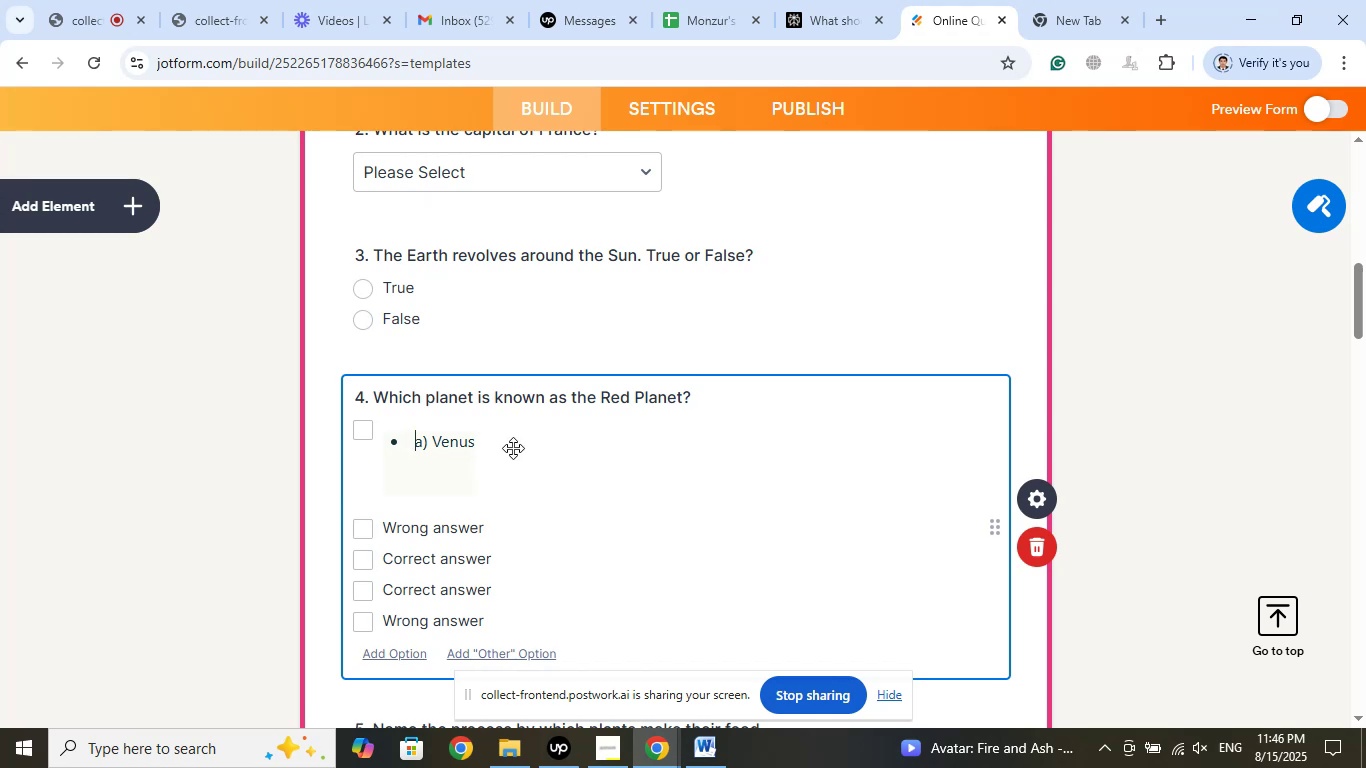 
key(Control+Z)
 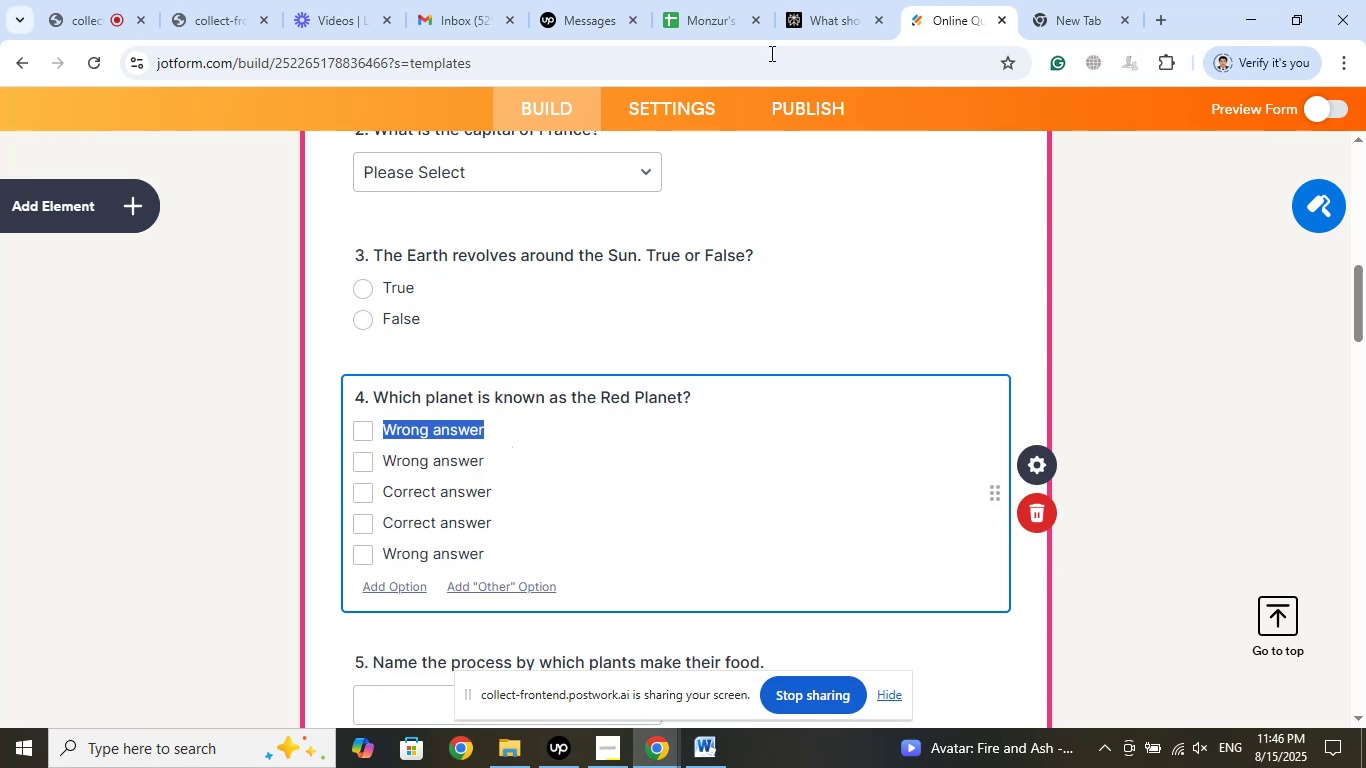 
left_click([835, 0])
 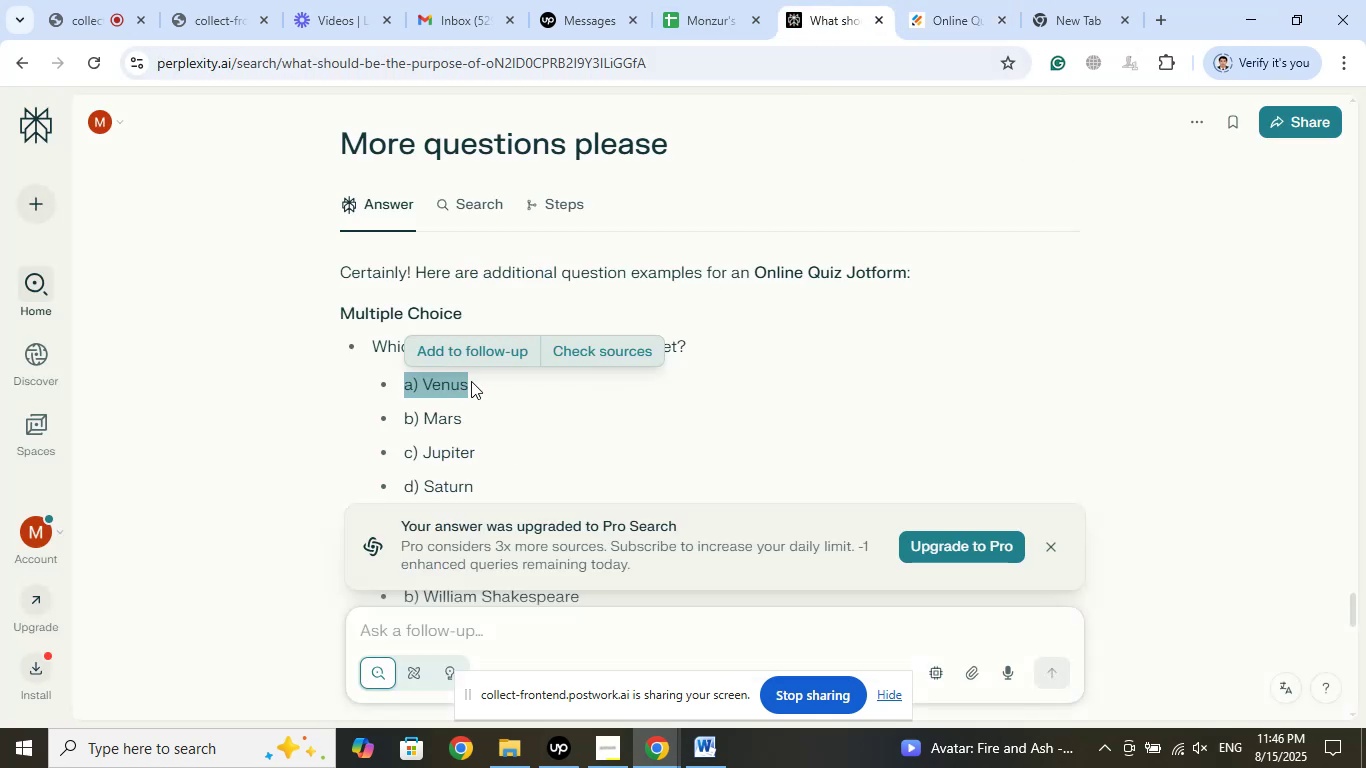 
left_click([475, 381])
 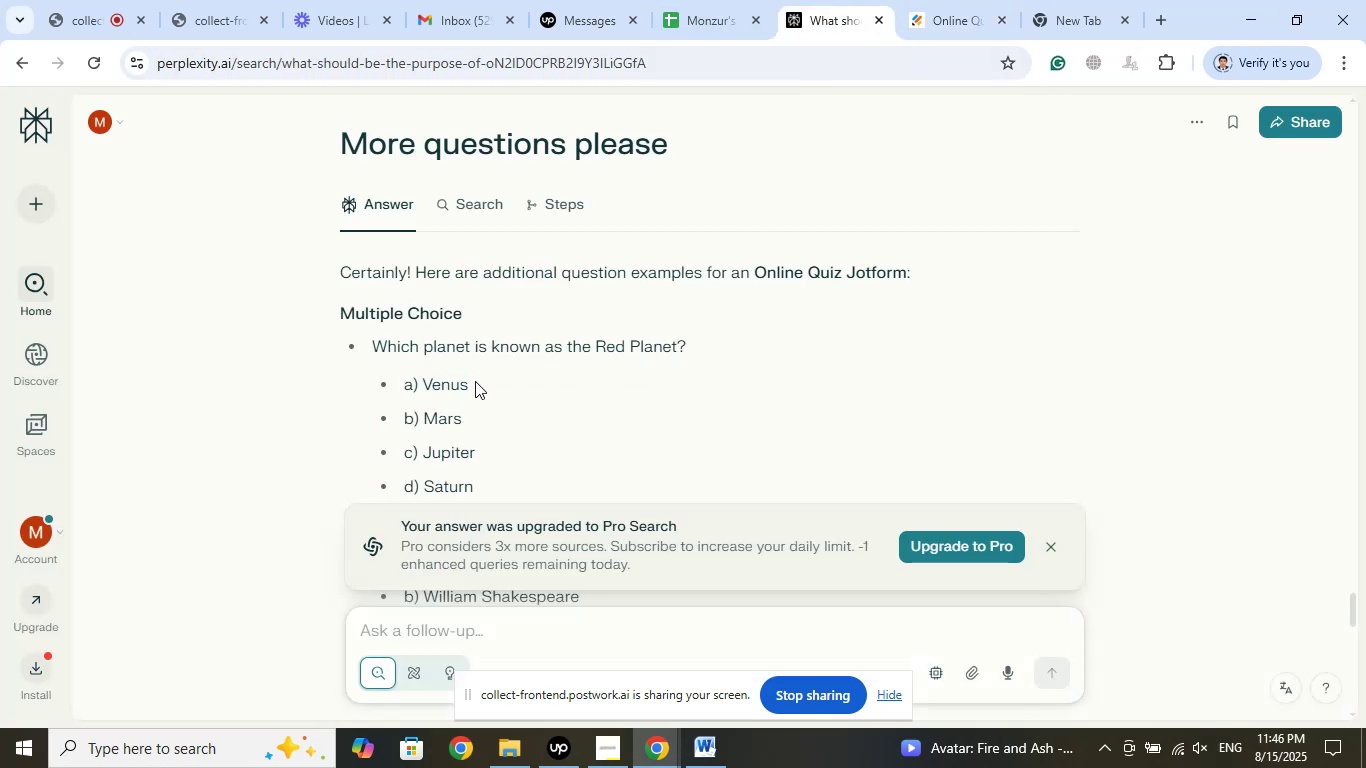 
left_click_drag(start_coordinate=[475, 381], to_coordinate=[425, 382])
 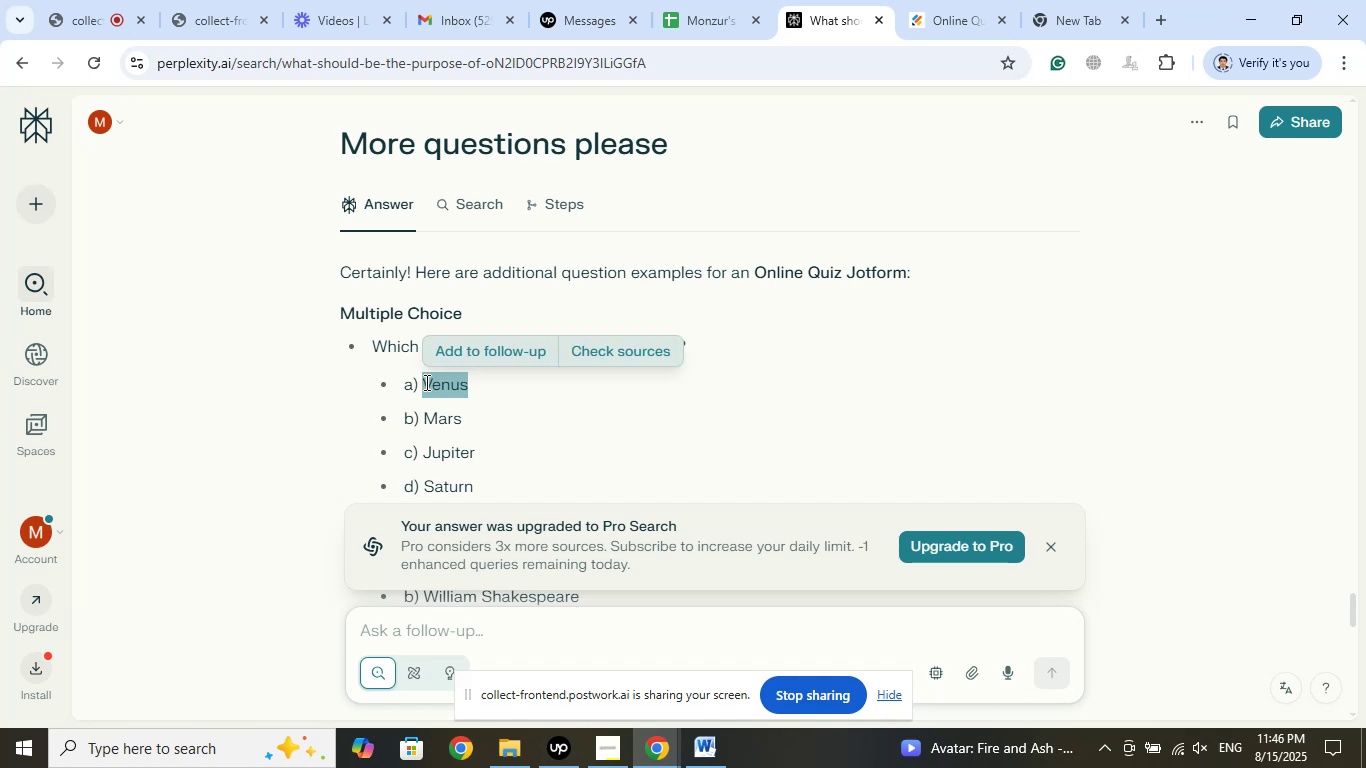 
right_click([425, 382])
 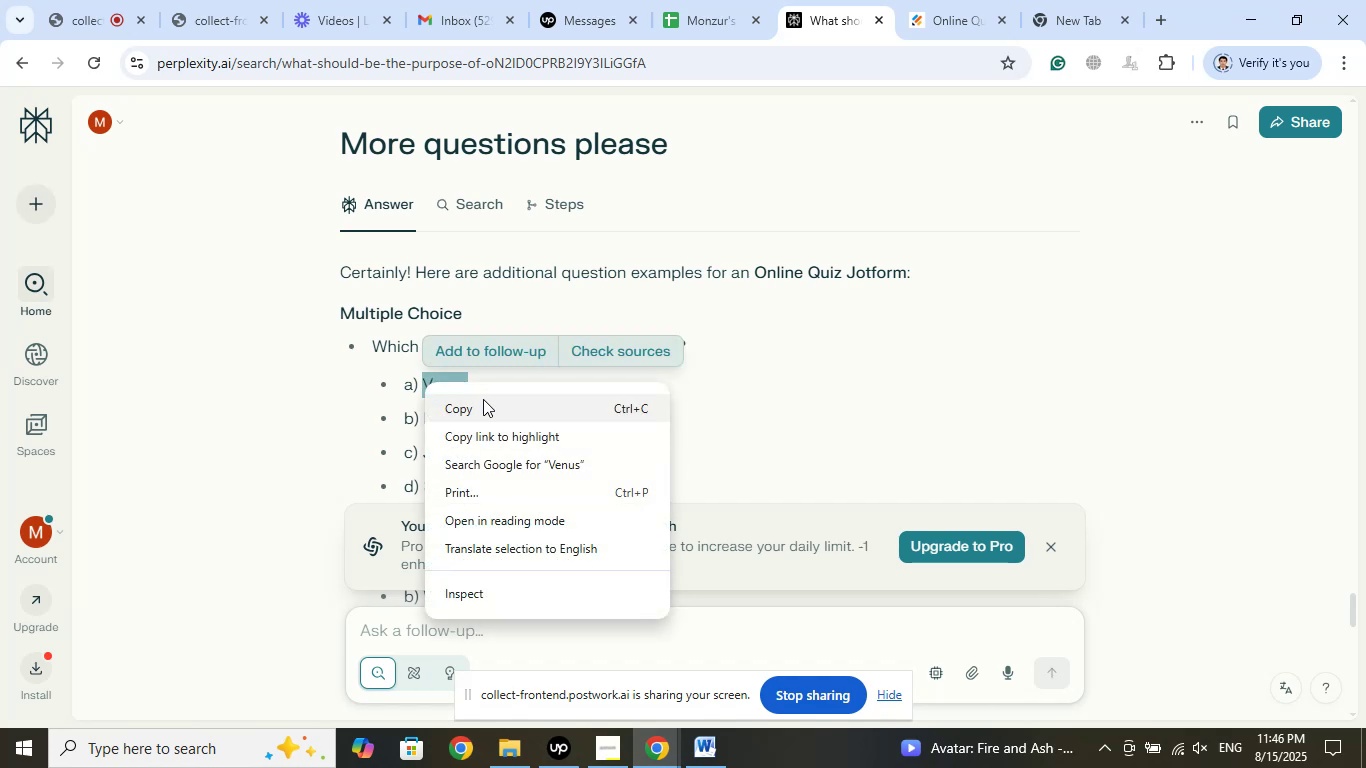 
left_click([483, 403])
 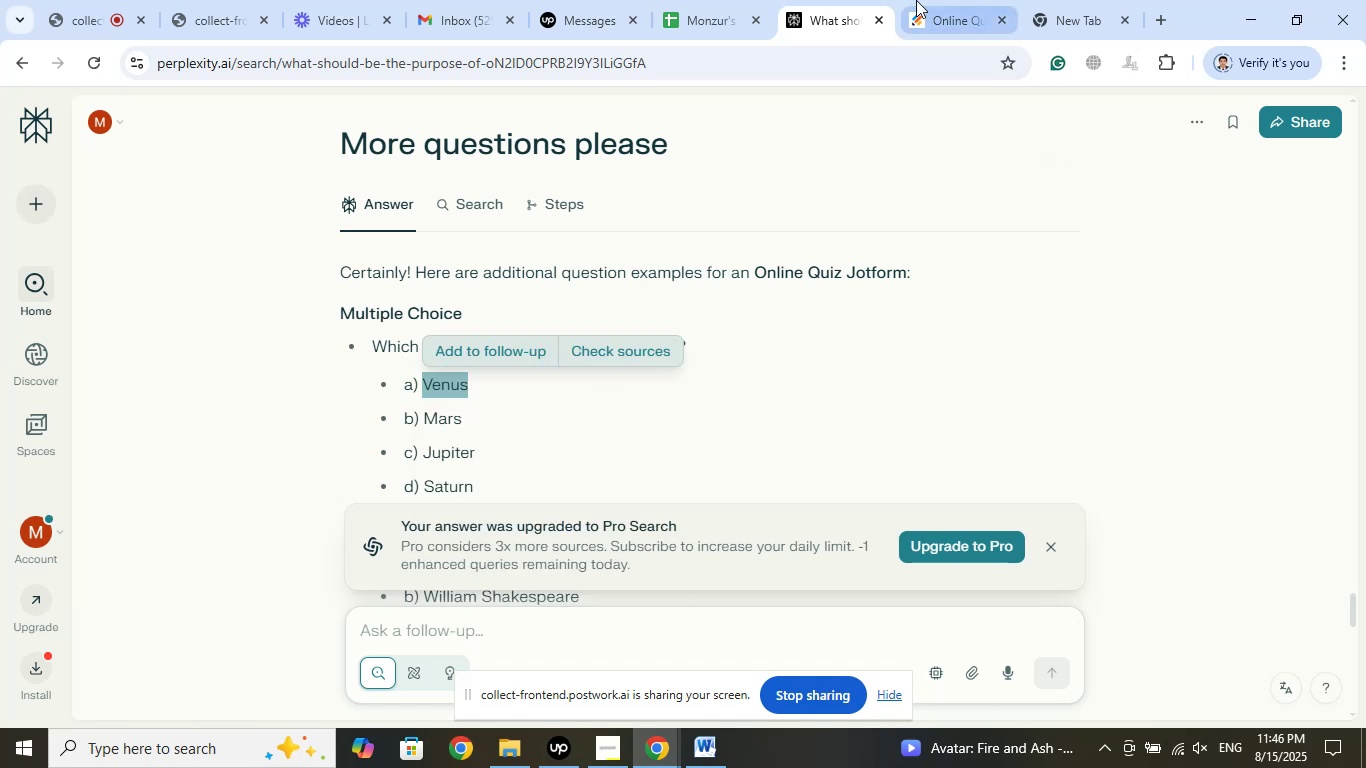 
left_click([918, 0])
 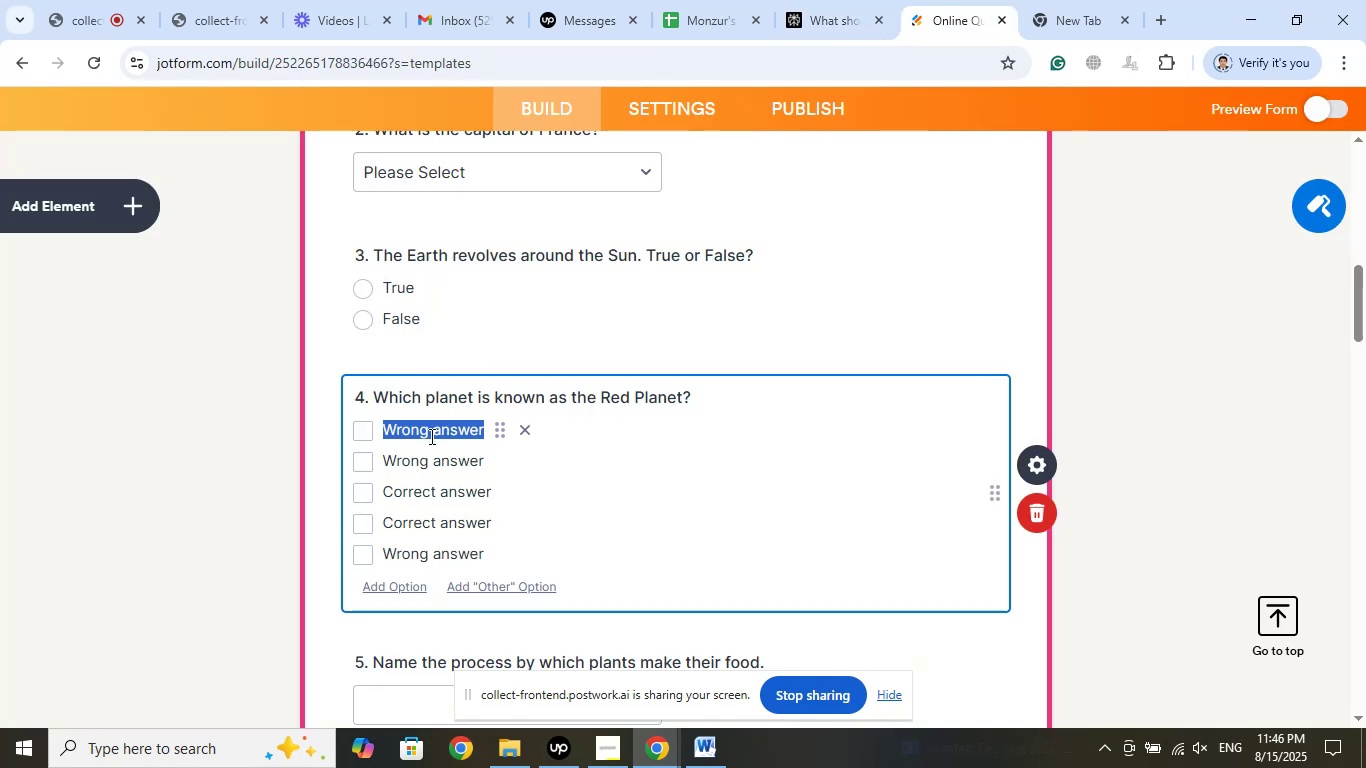 
right_click([430, 436])
 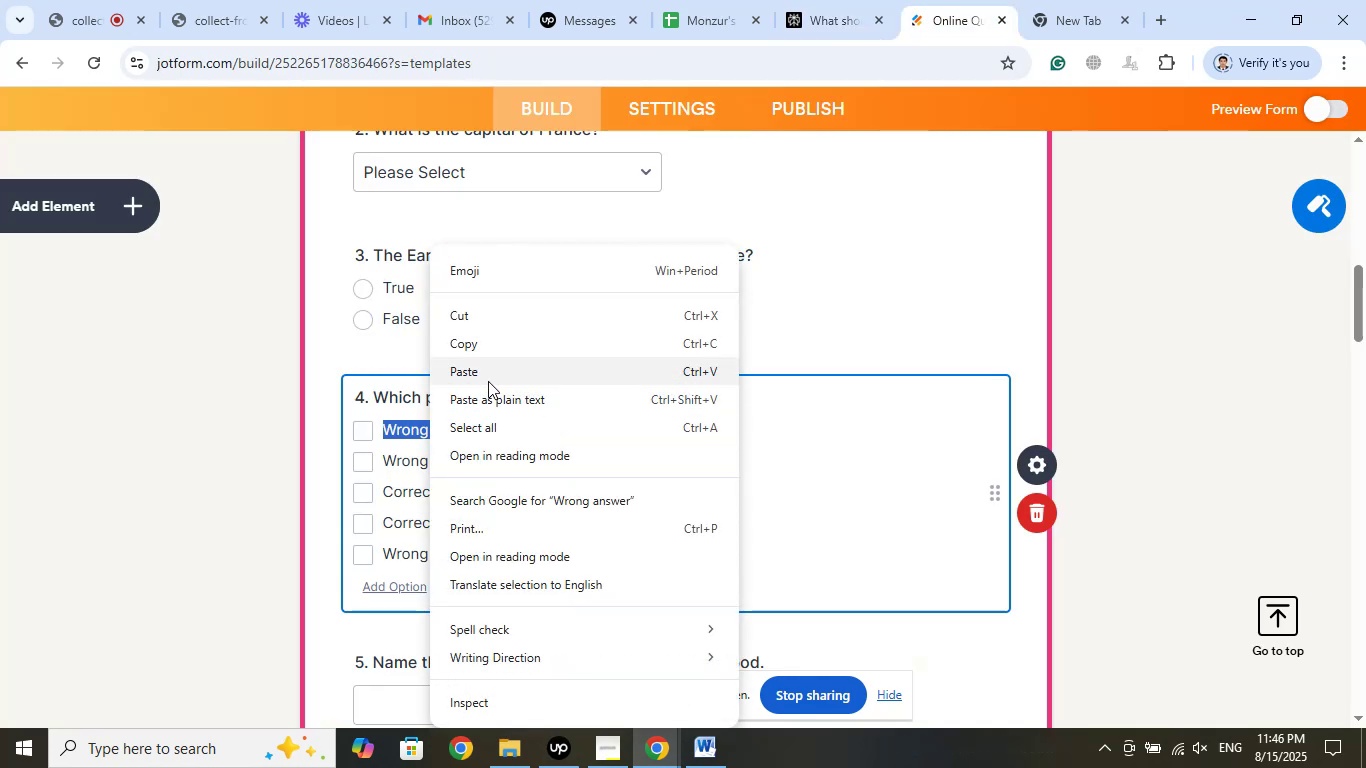 
left_click([488, 381])
 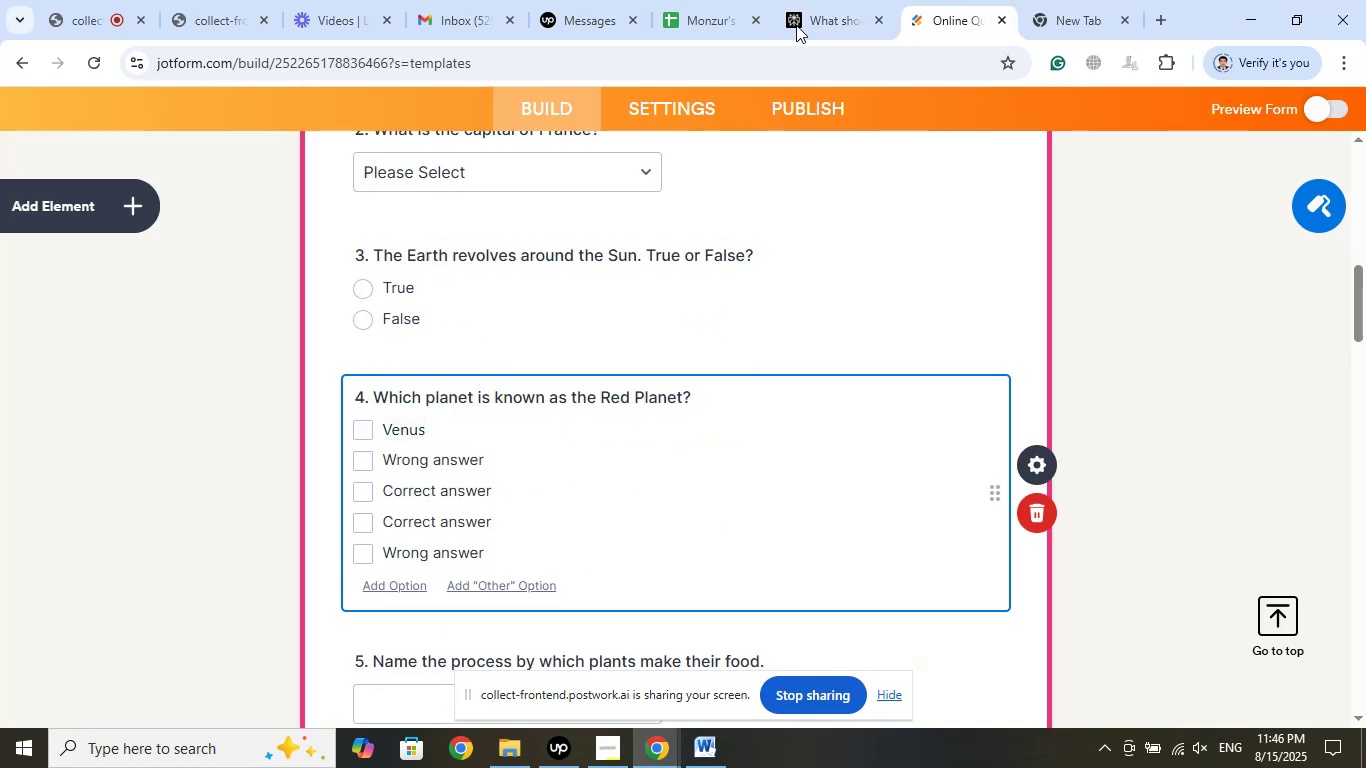 
left_click([825, 0])
 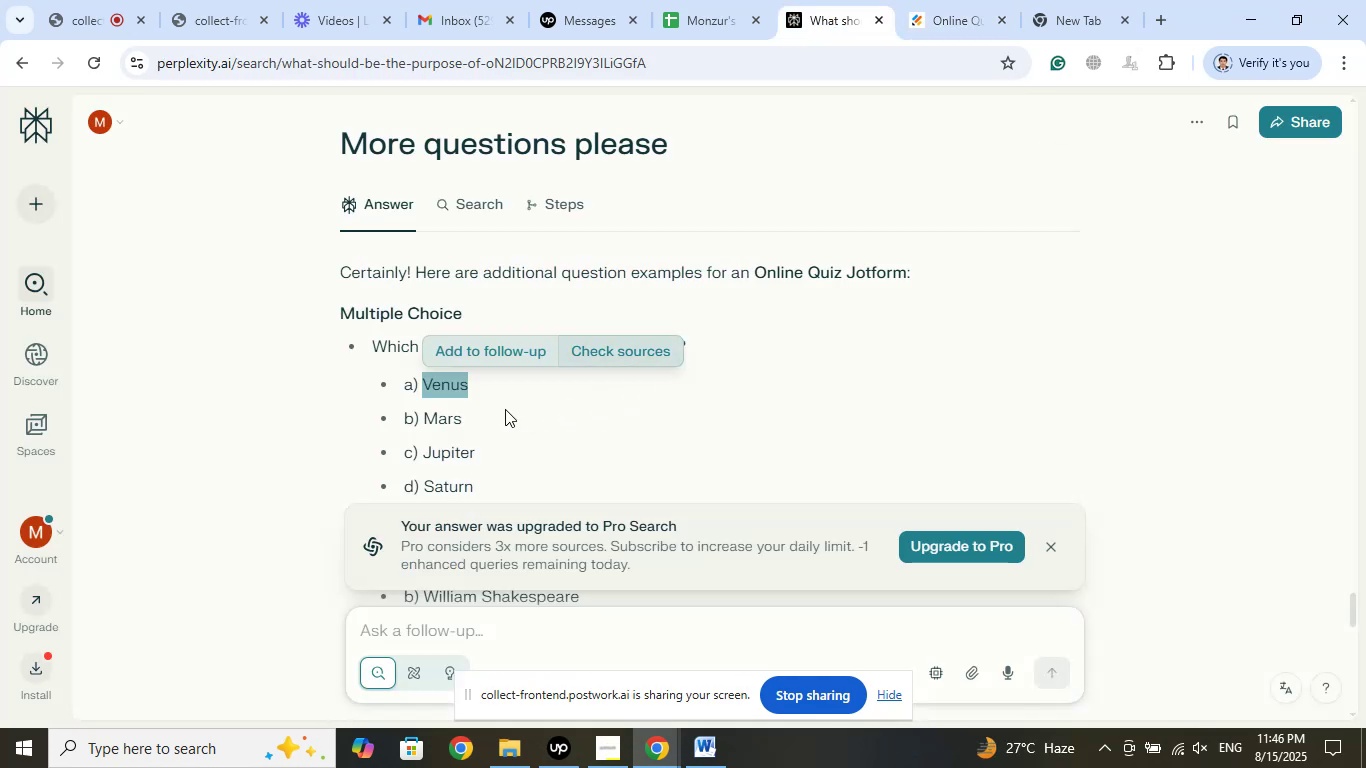 
left_click_drag(start_coordinate=[474, 419], to_coordinate=[426, 421])
 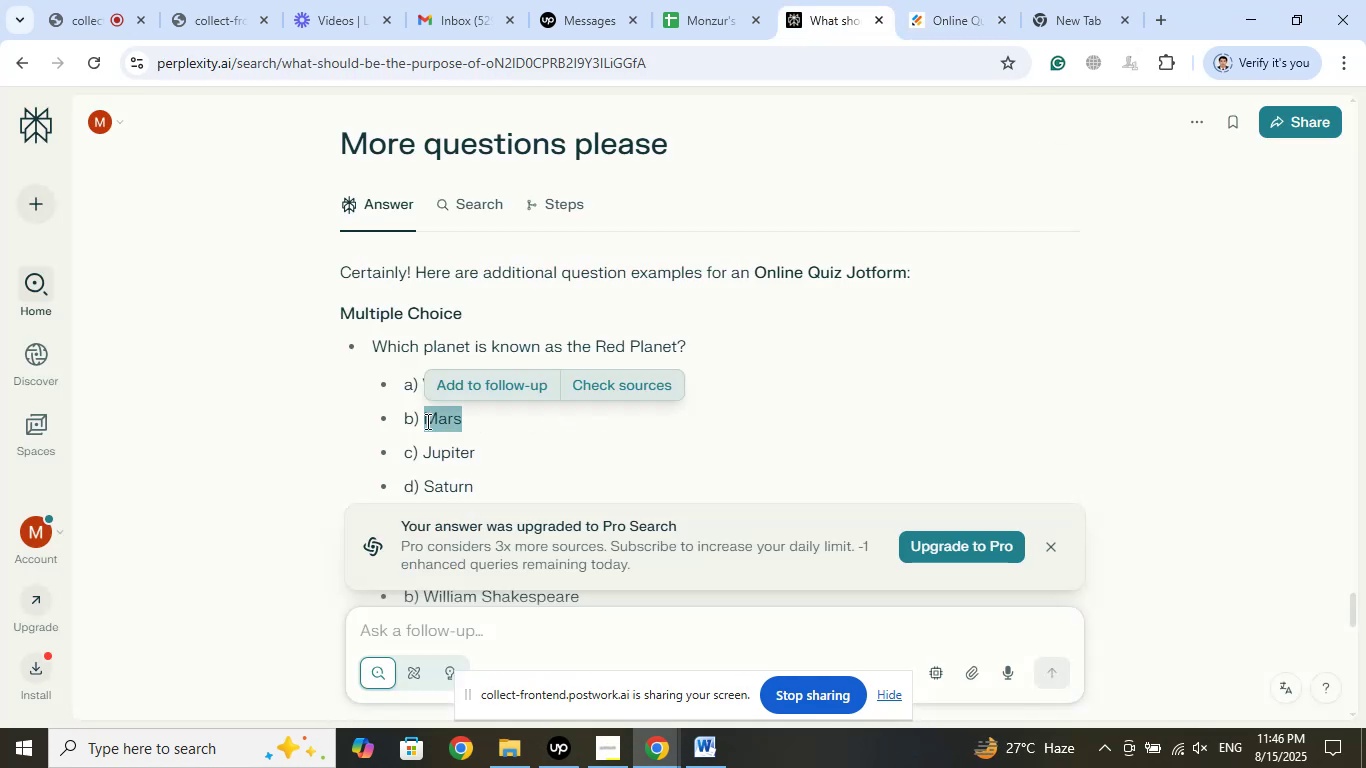 
right_click([426, 421])
 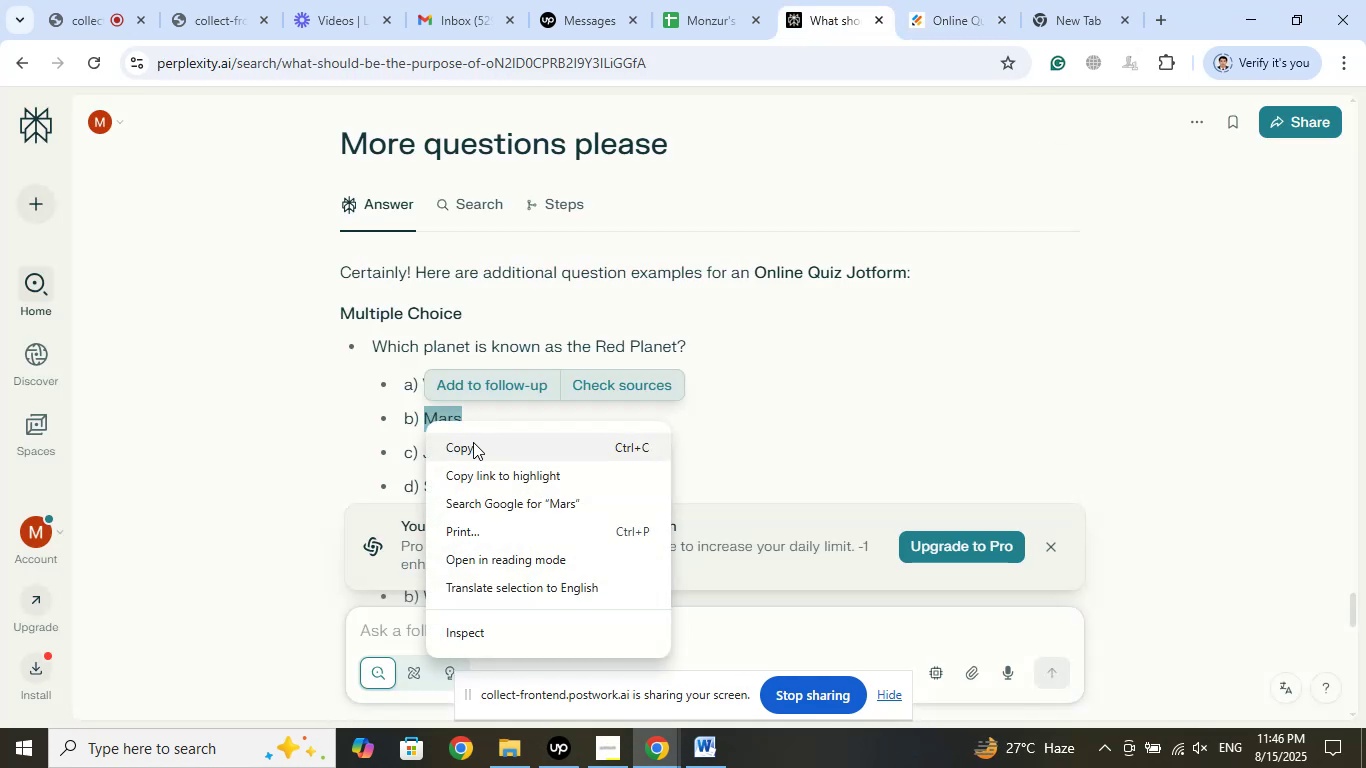 
left_click([473, 442])
 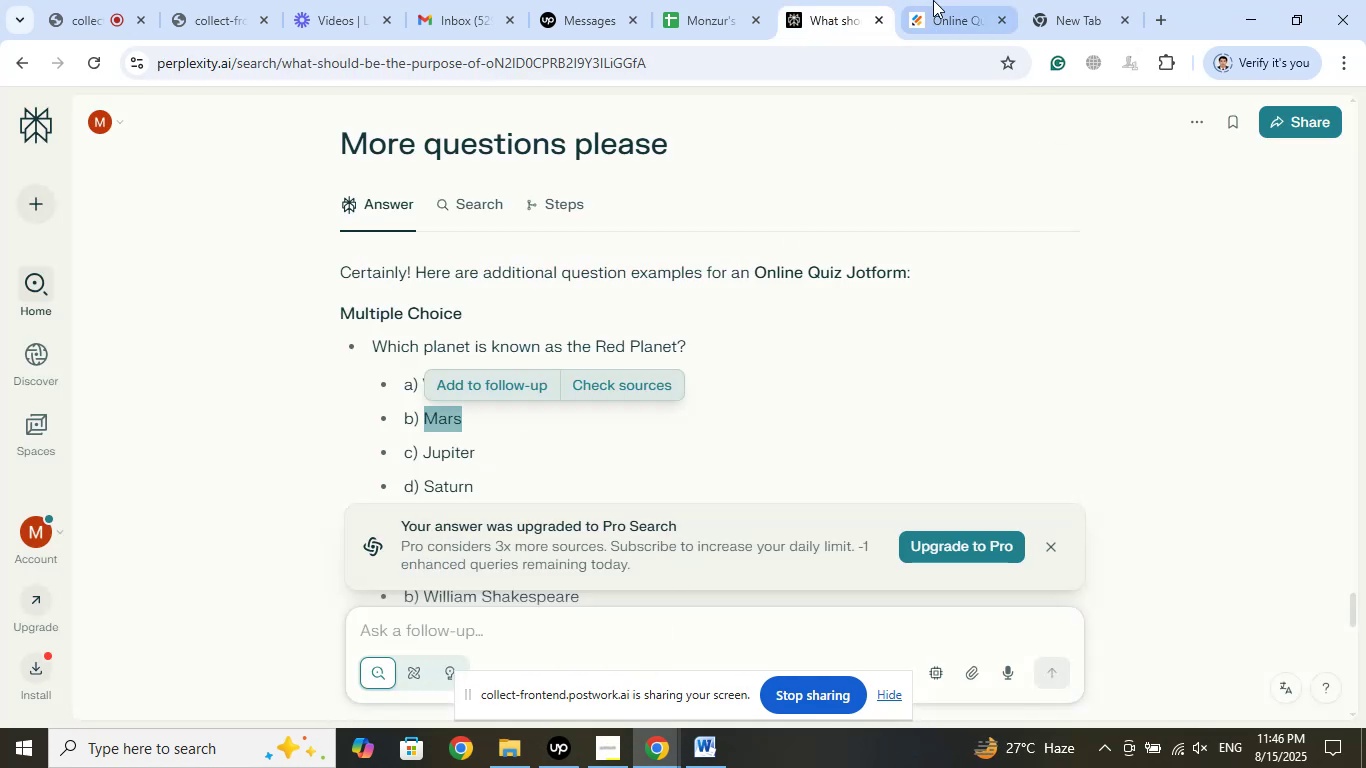 
left_click([933, 0])
 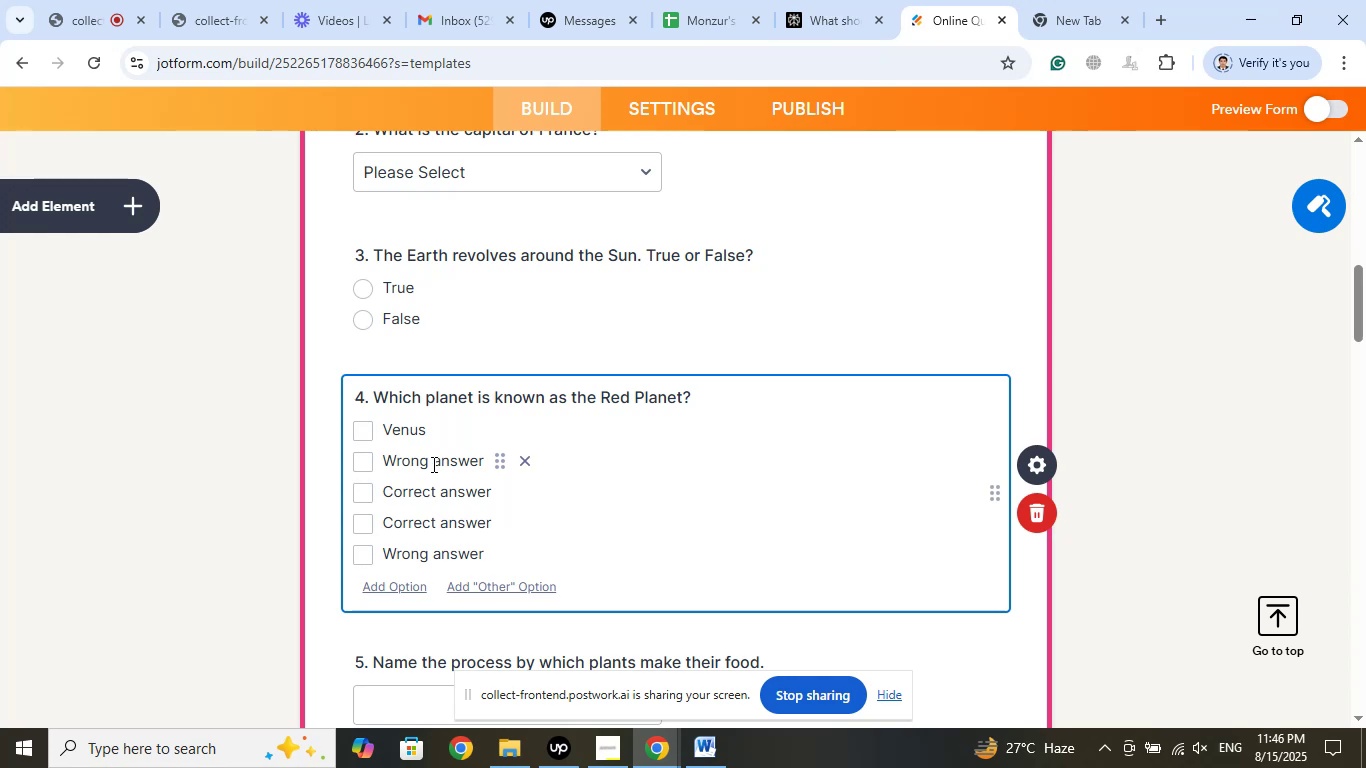 
left_click([445, 464])
 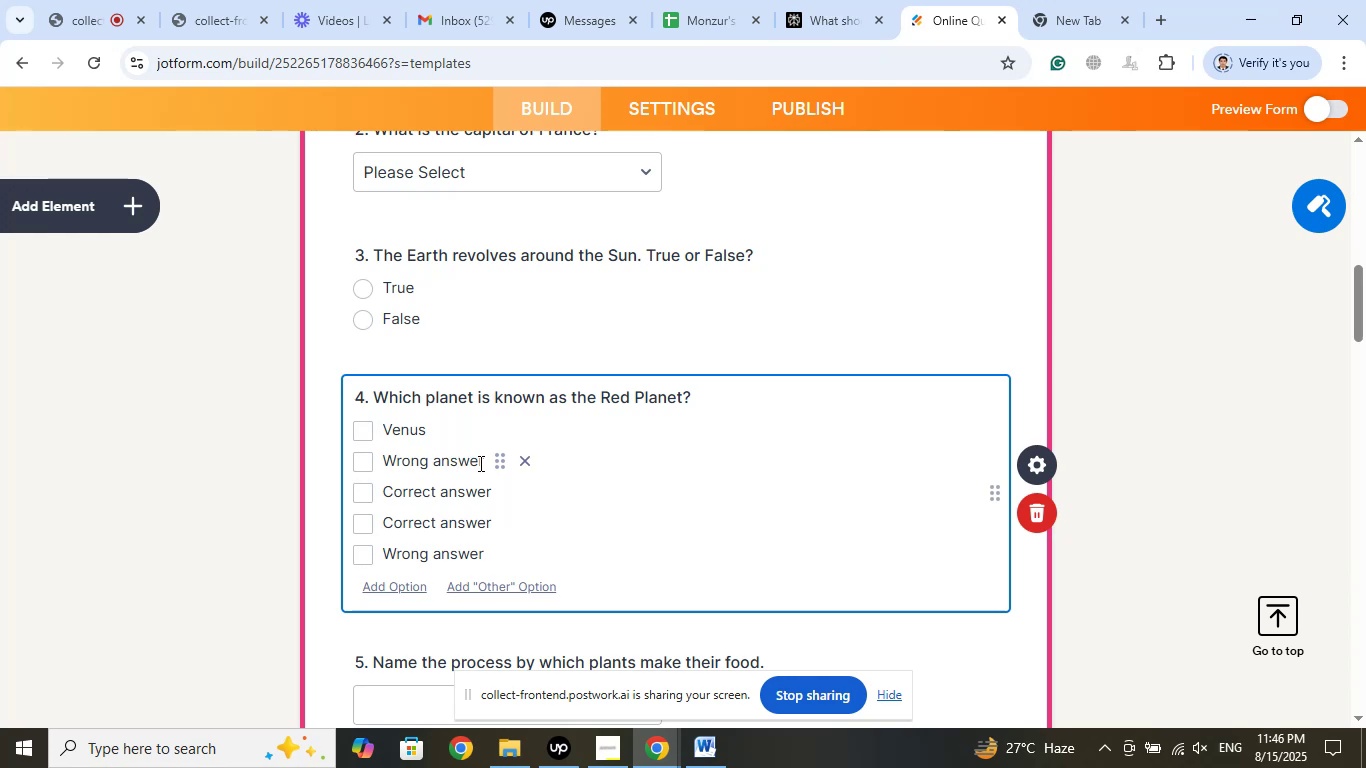 
left_click_drag(start_coordinate=[483, 461], to_coordinate=[388, 461])
 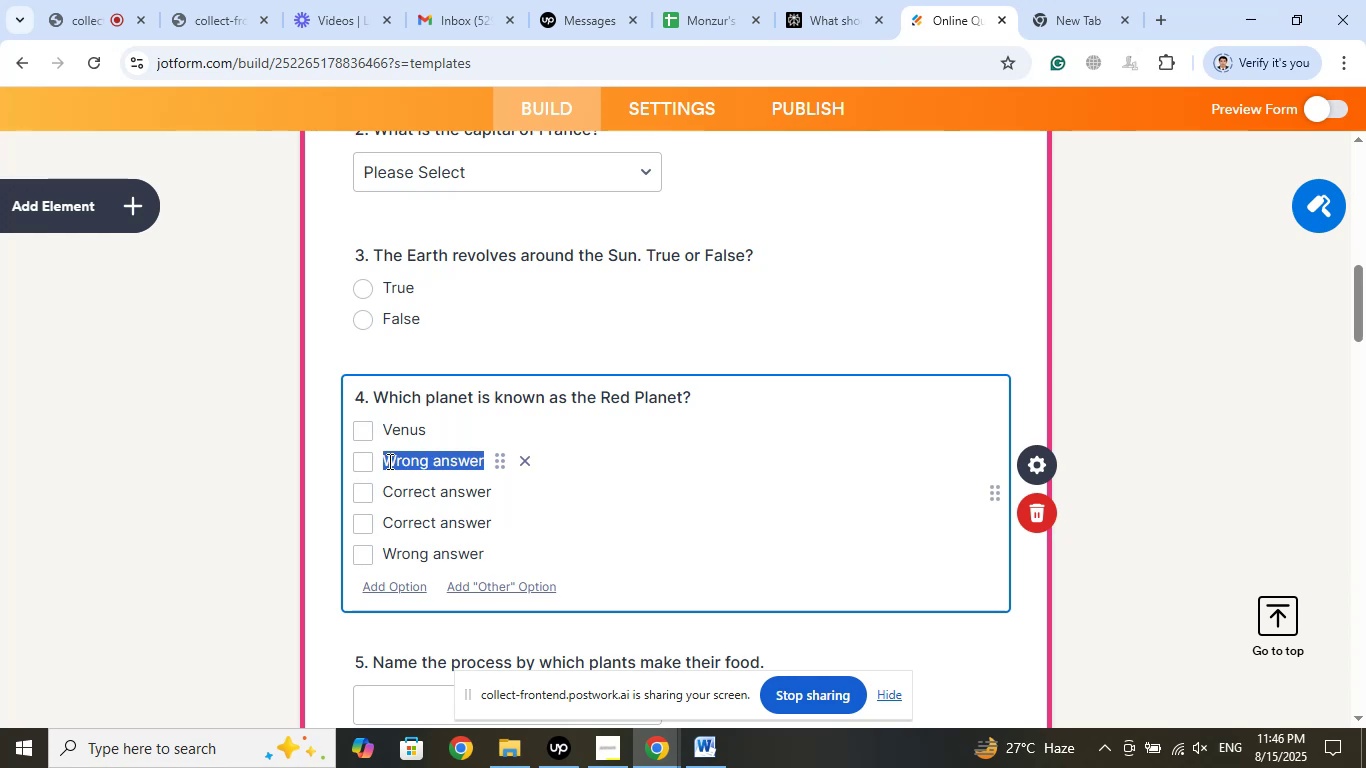 
right_click([388, 461])
 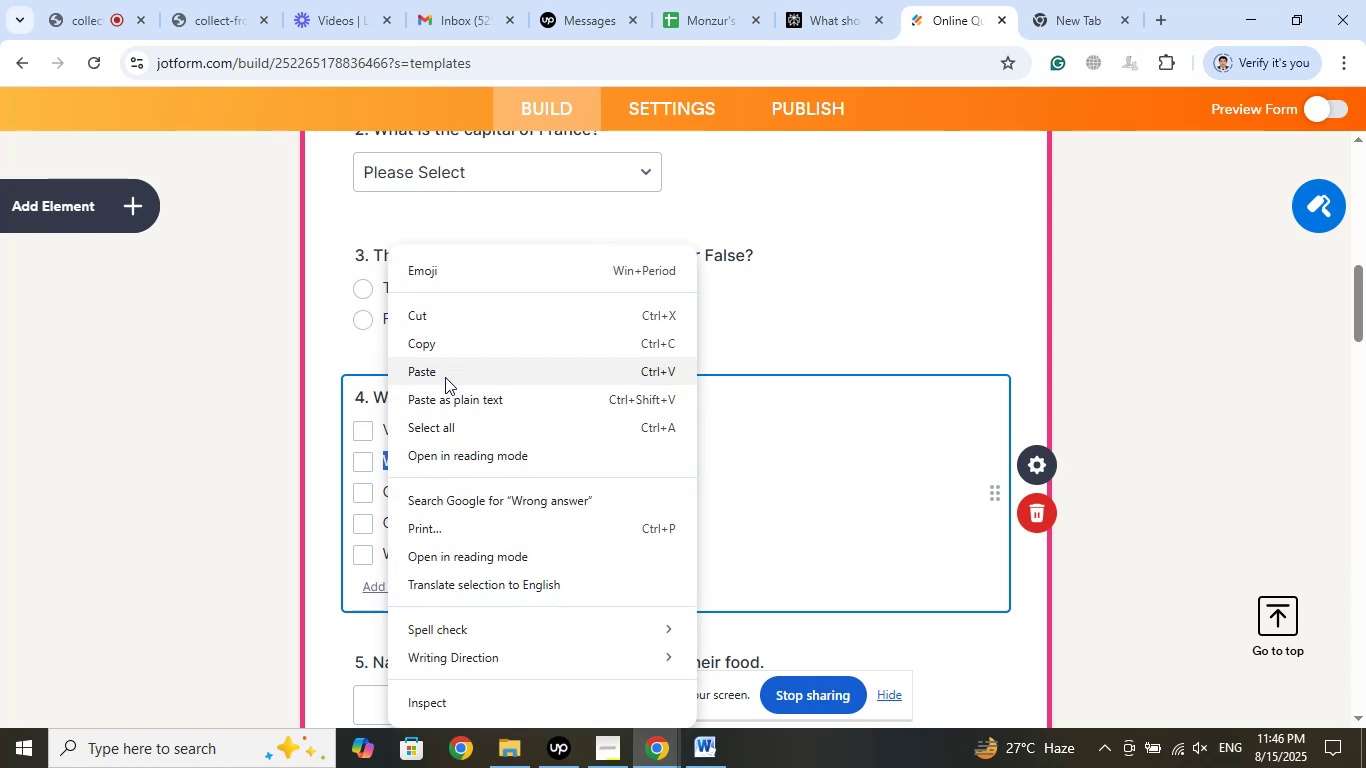 
left_click([445, 376])
 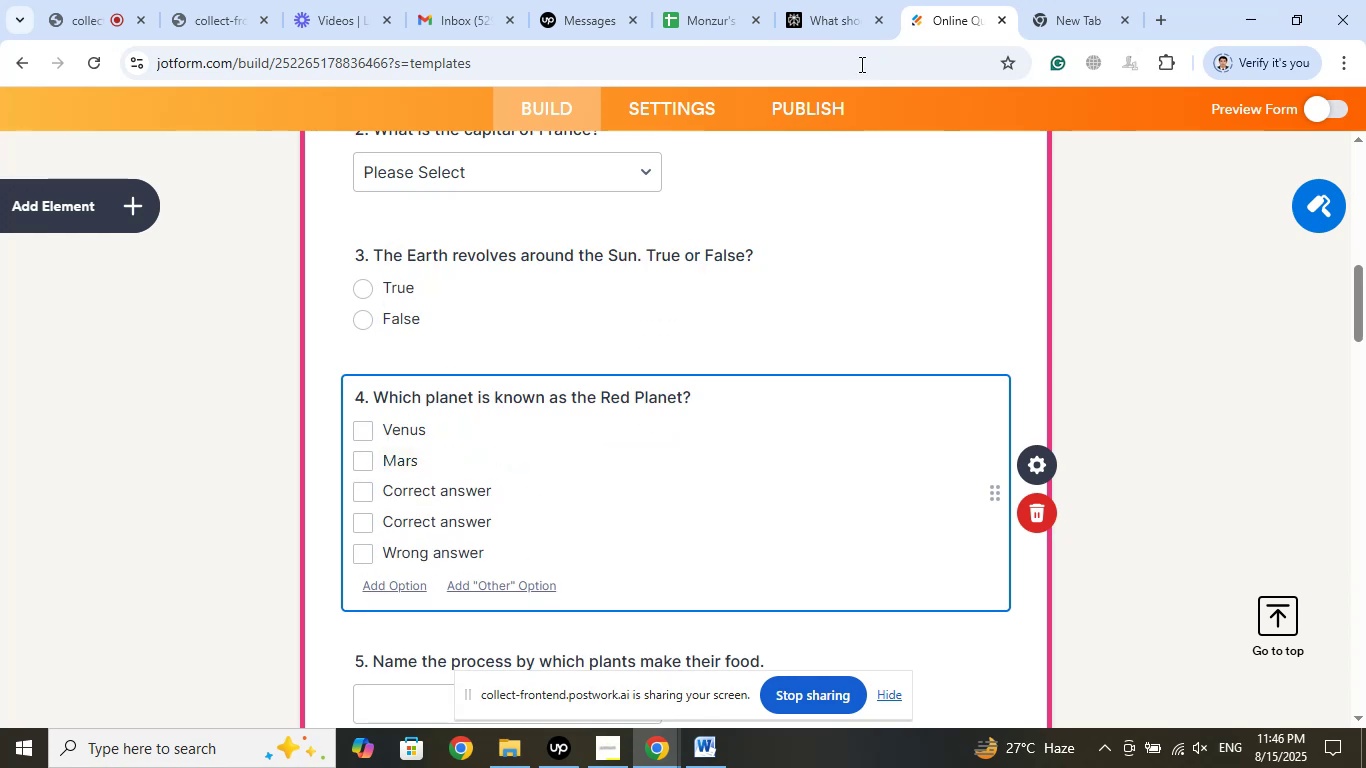 
left_click([840, 0])
 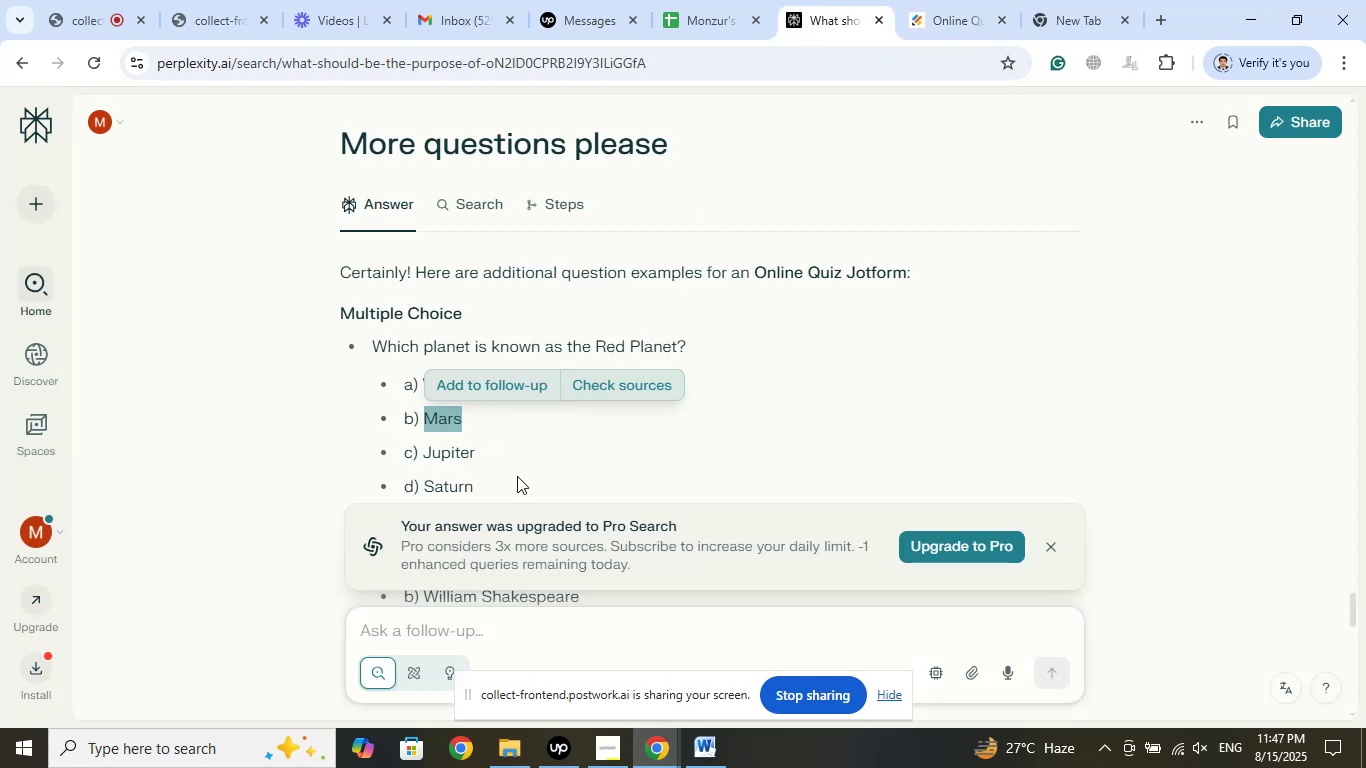 
left_click_drag(start_coordinate=[475, 450], to_coordinate=[425, 455])
 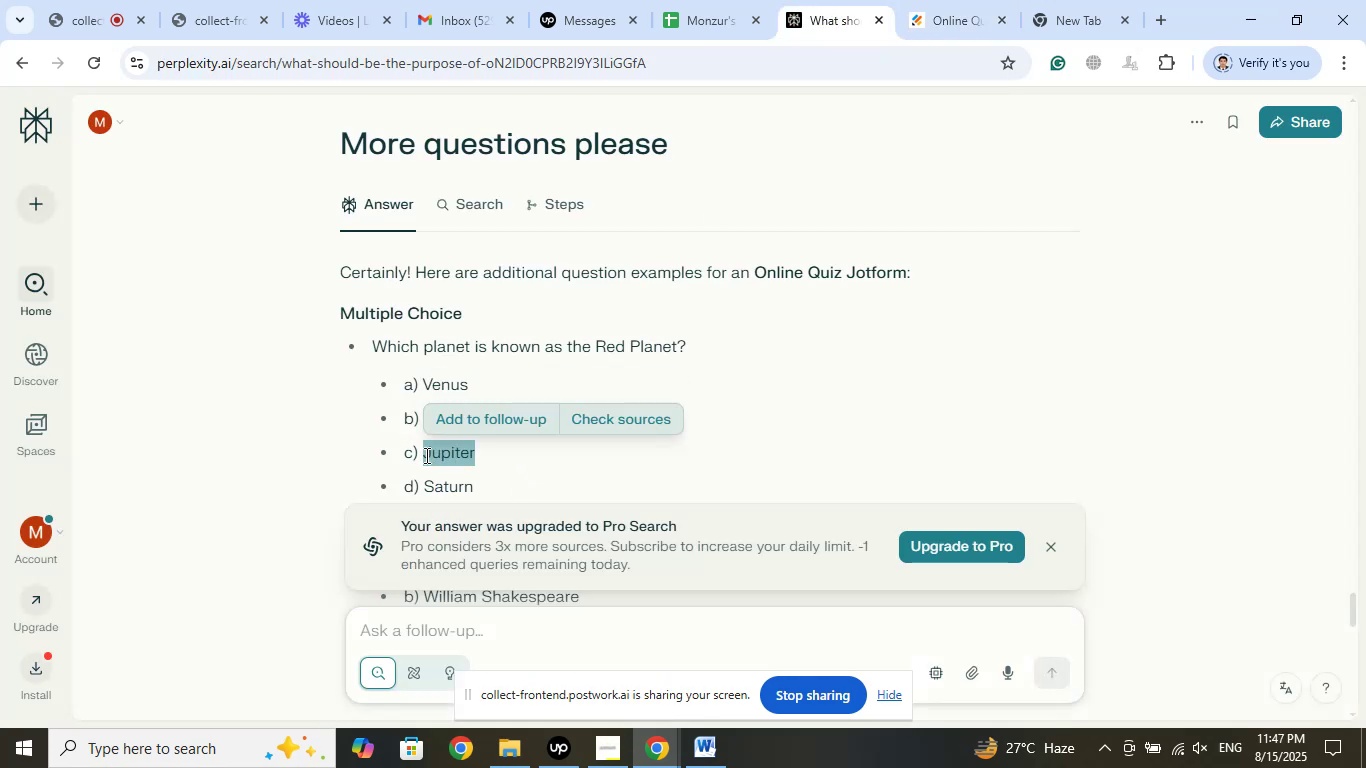 
right_click([425, 455])
 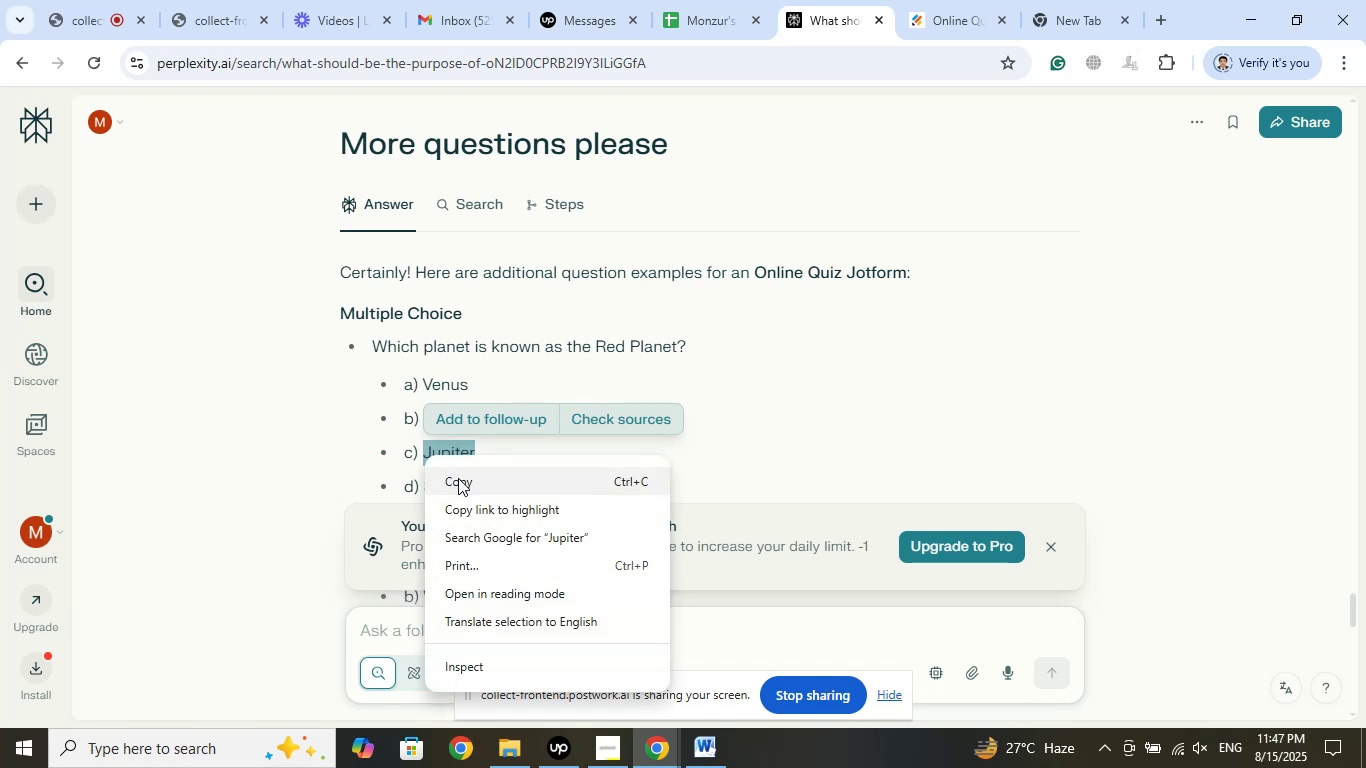 
left_click([458, 479])
 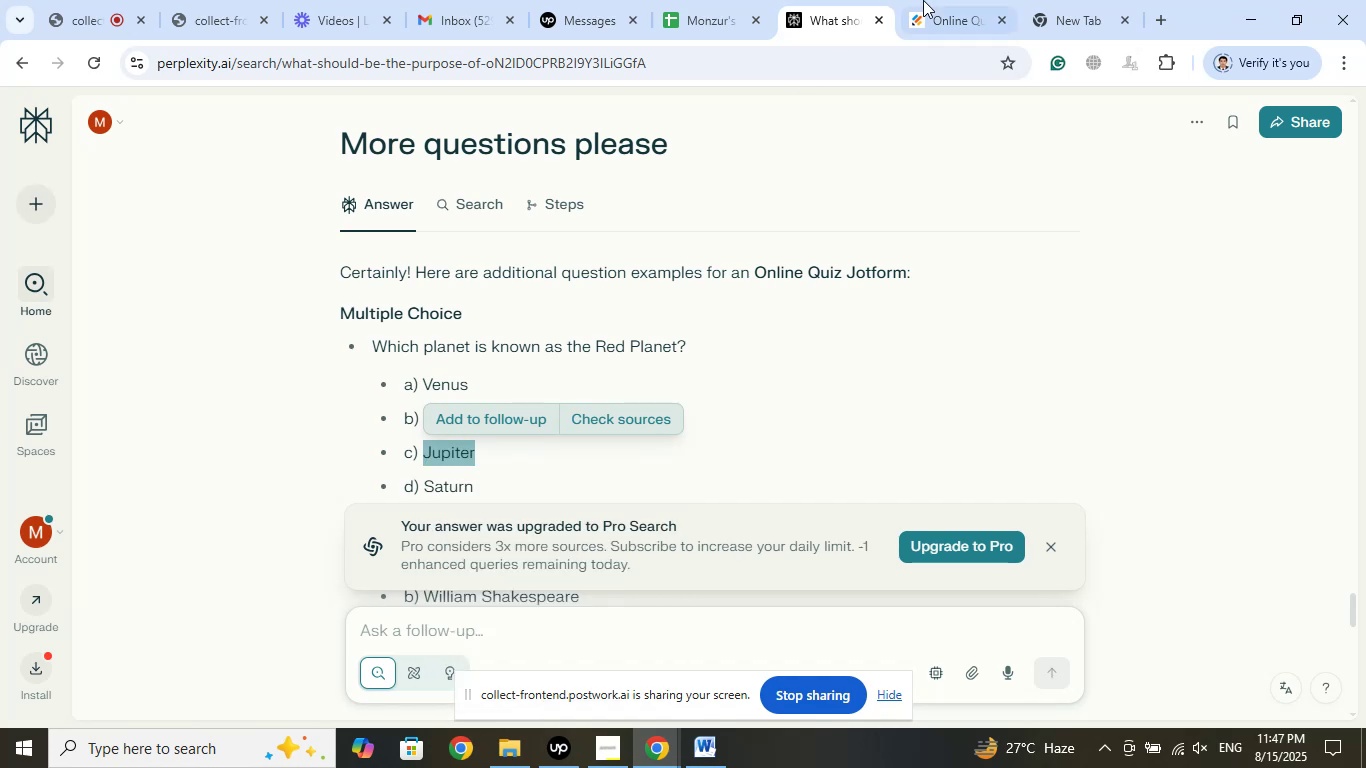 
left_click([926, 0])
 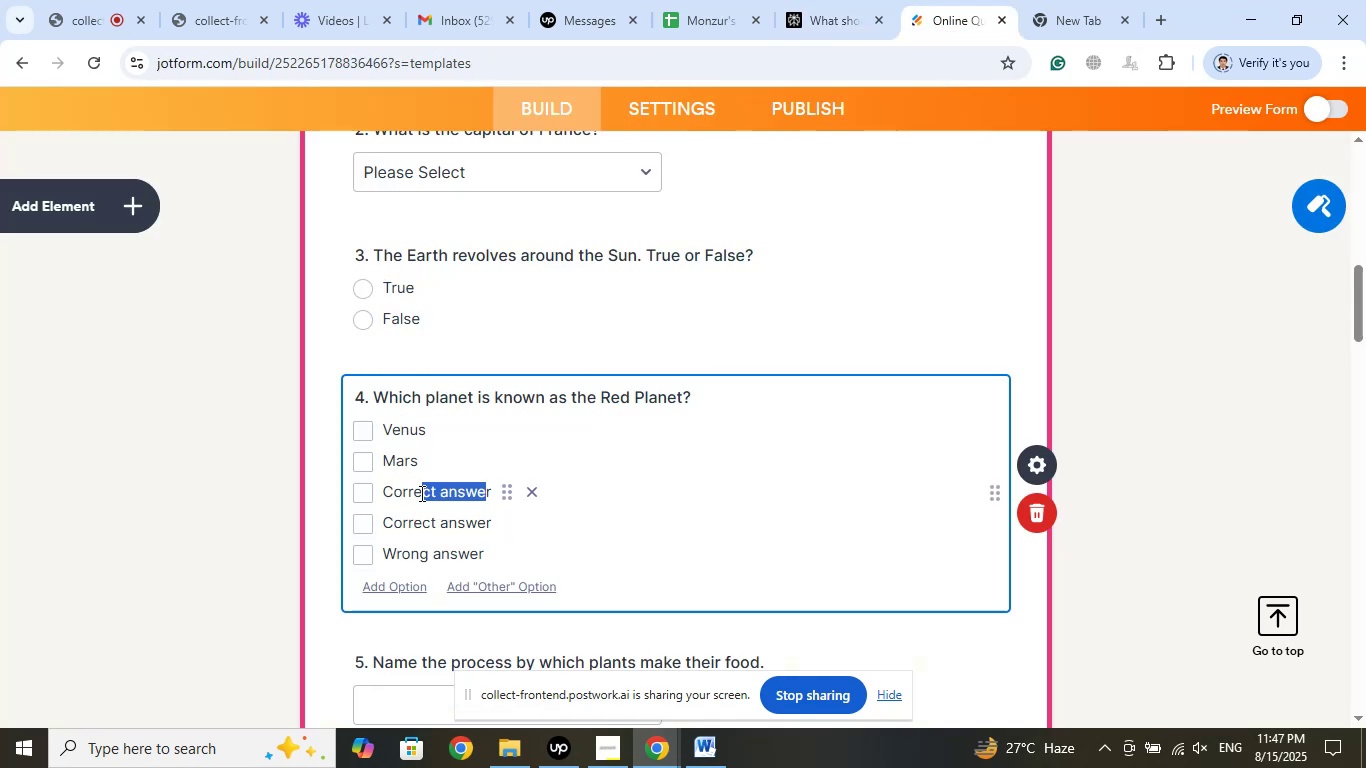 
left_click([492, 493])
 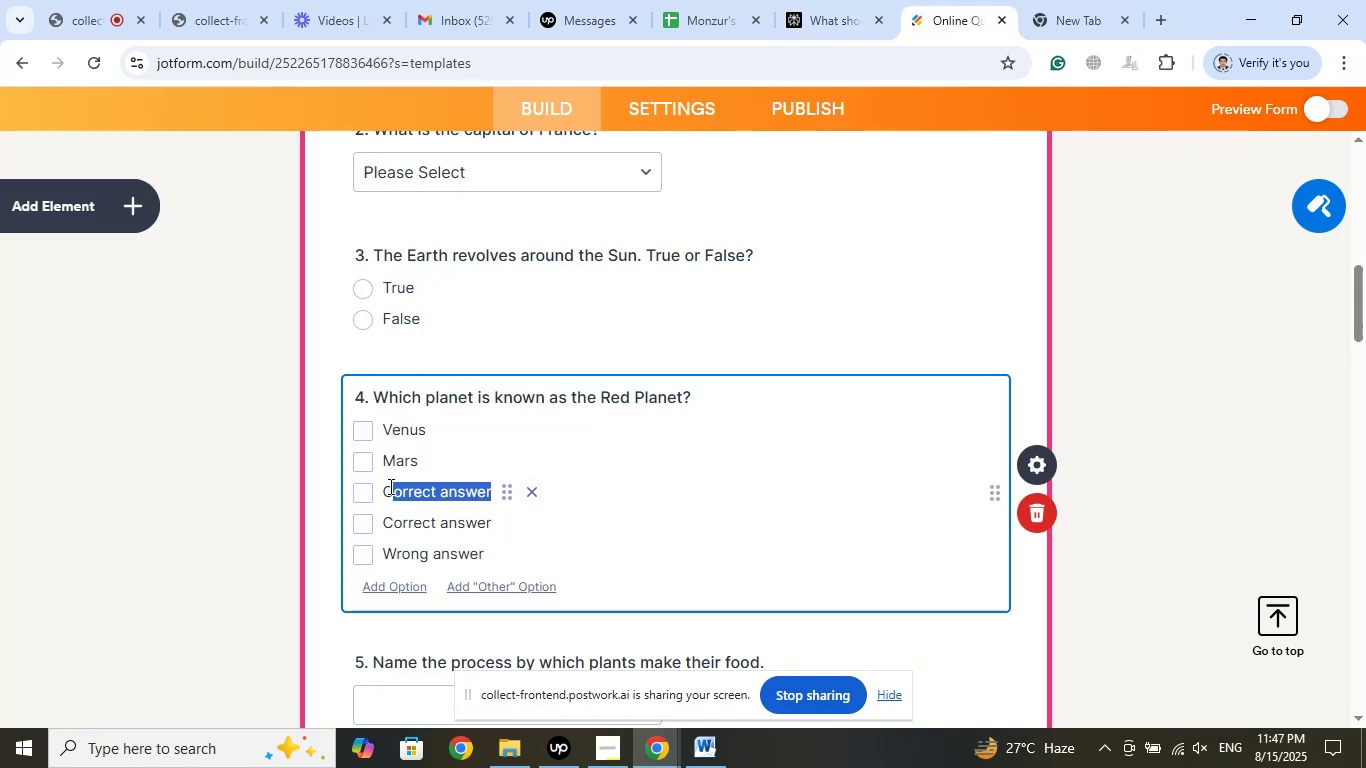 
right_click([385, 488])
 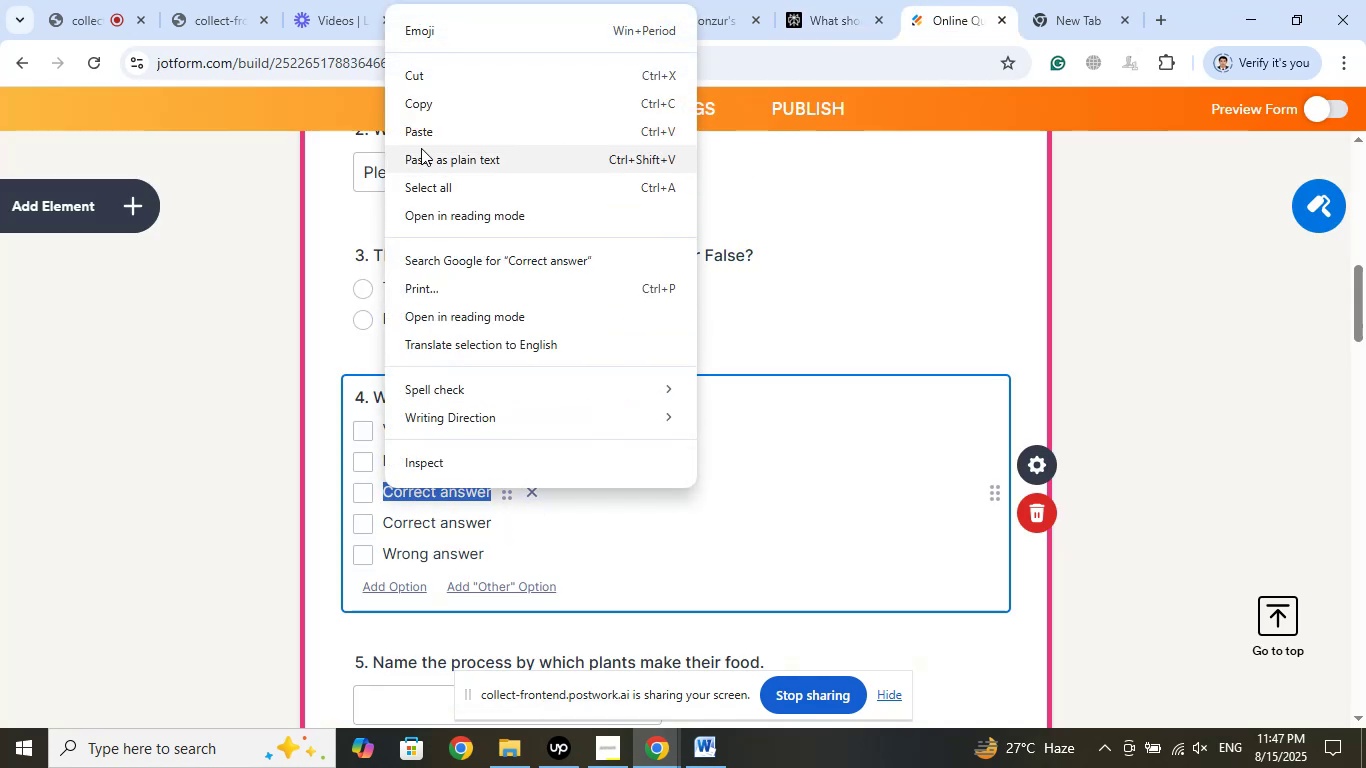 
left_click([418, 132])
 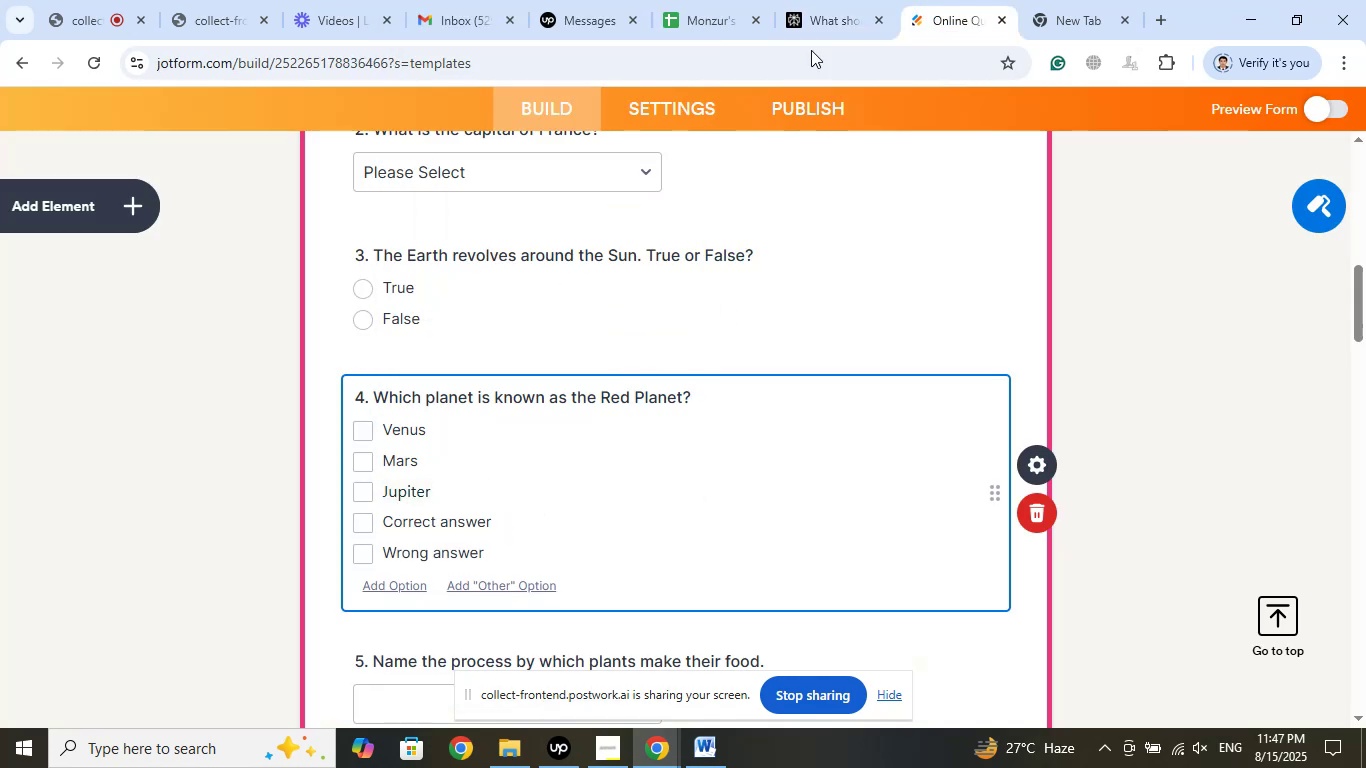 
left_click([825, 0])
 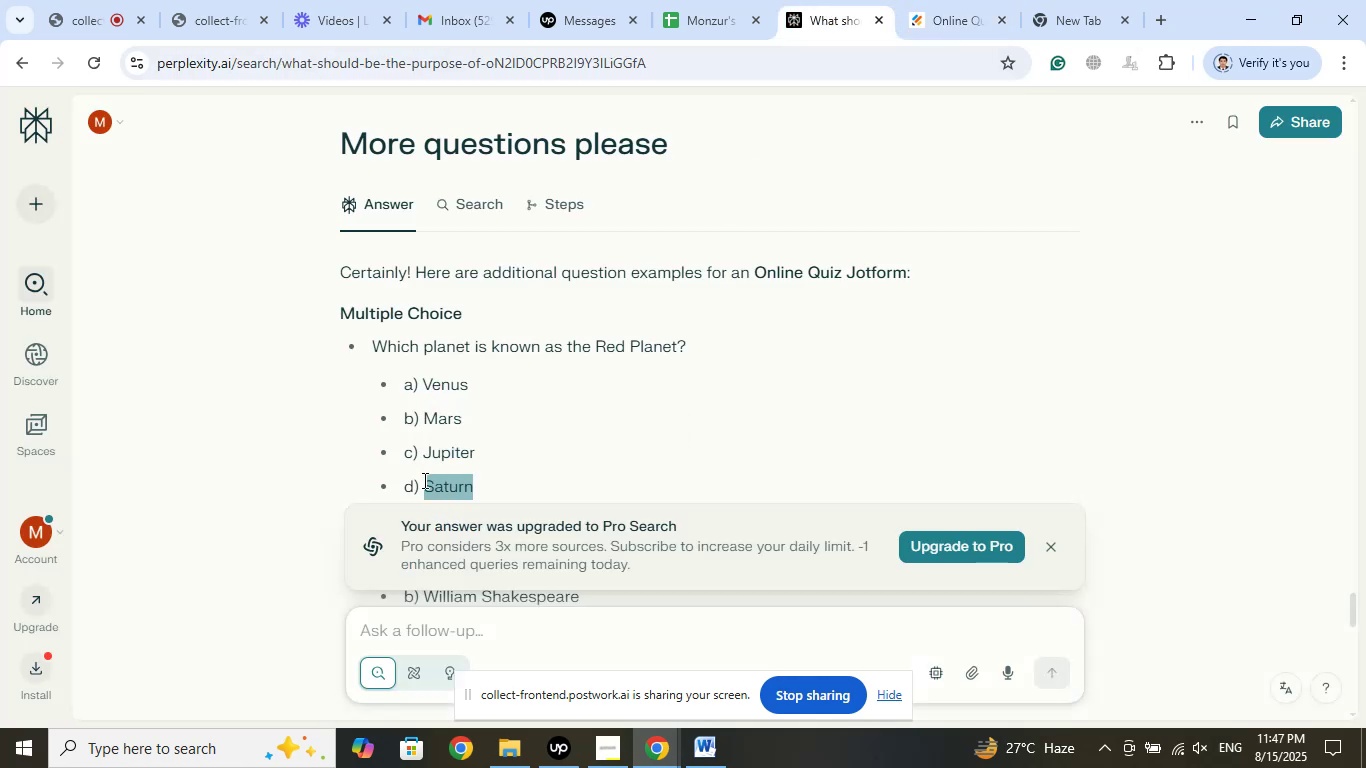 
right_click([437, 486])
 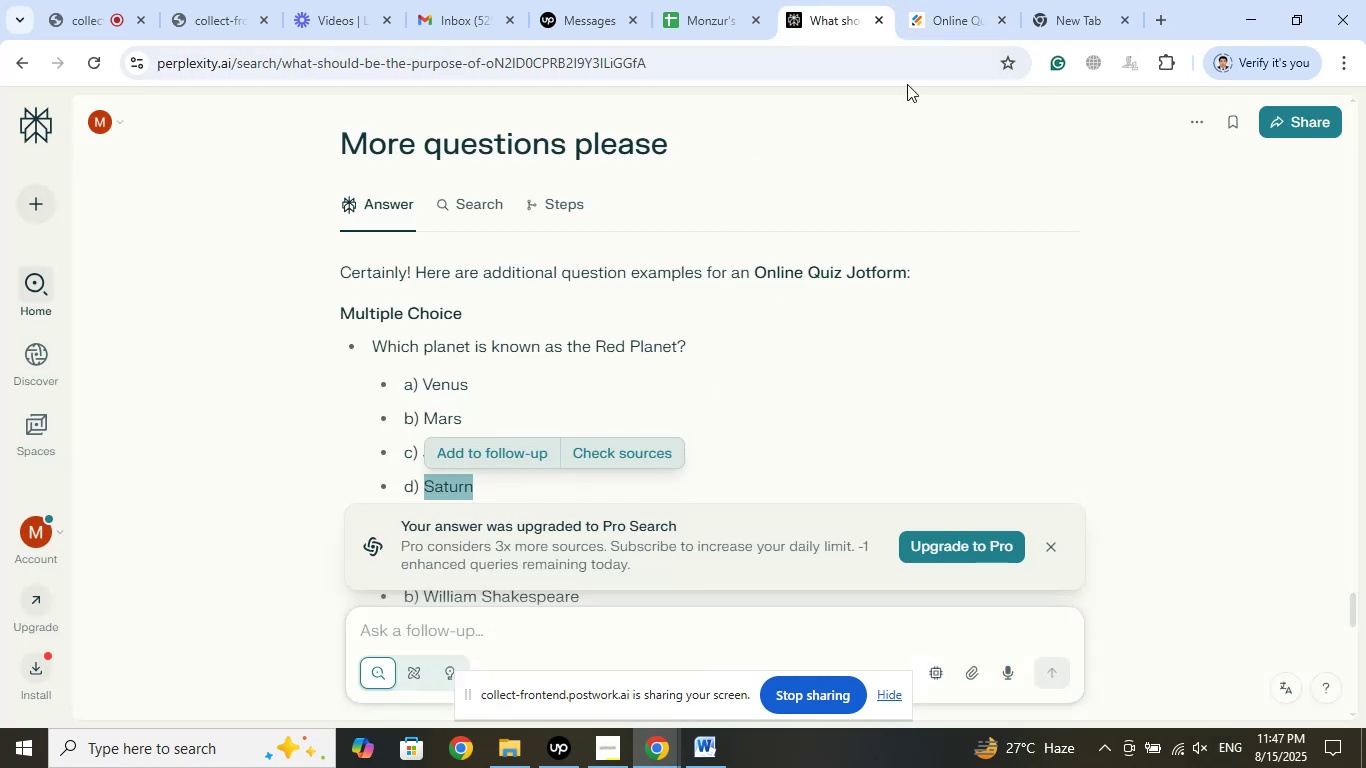 
left_click([942, 0])
 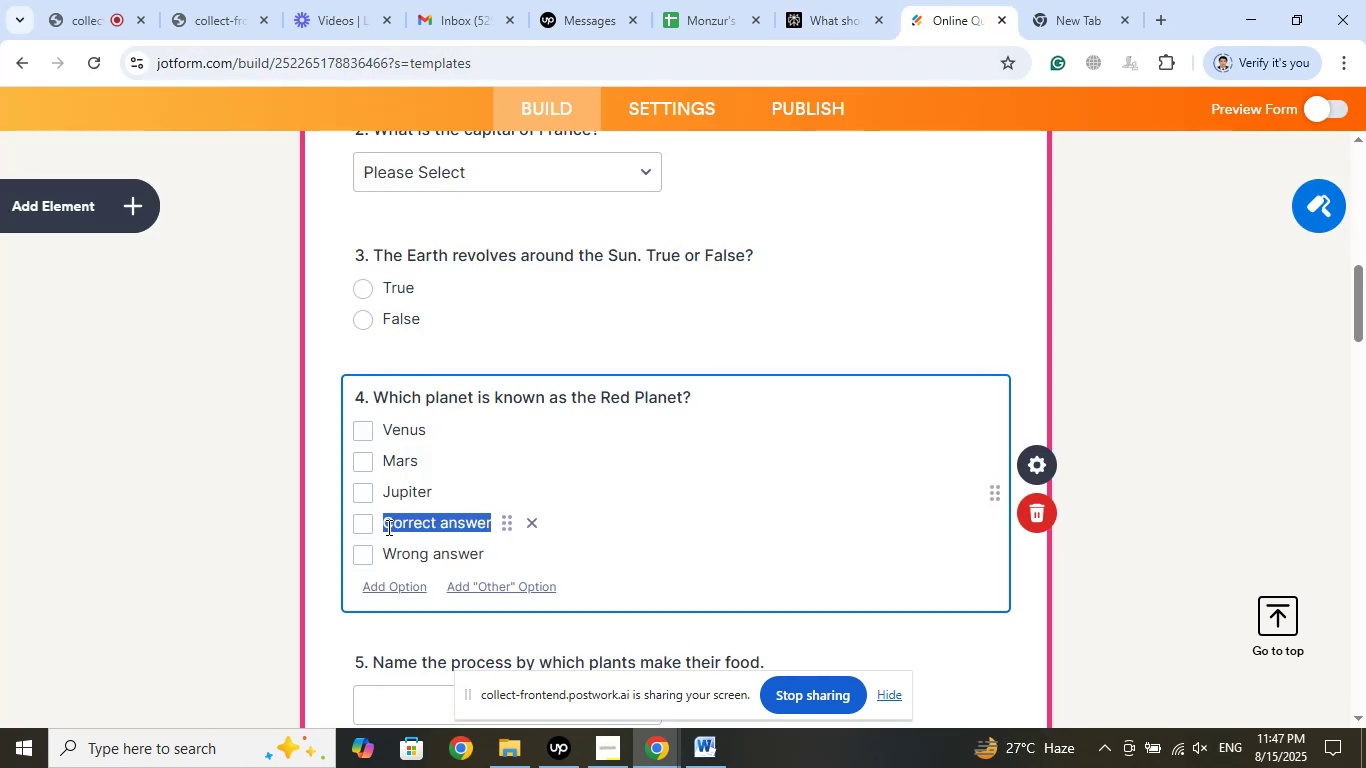 
right_click([436, 519])
 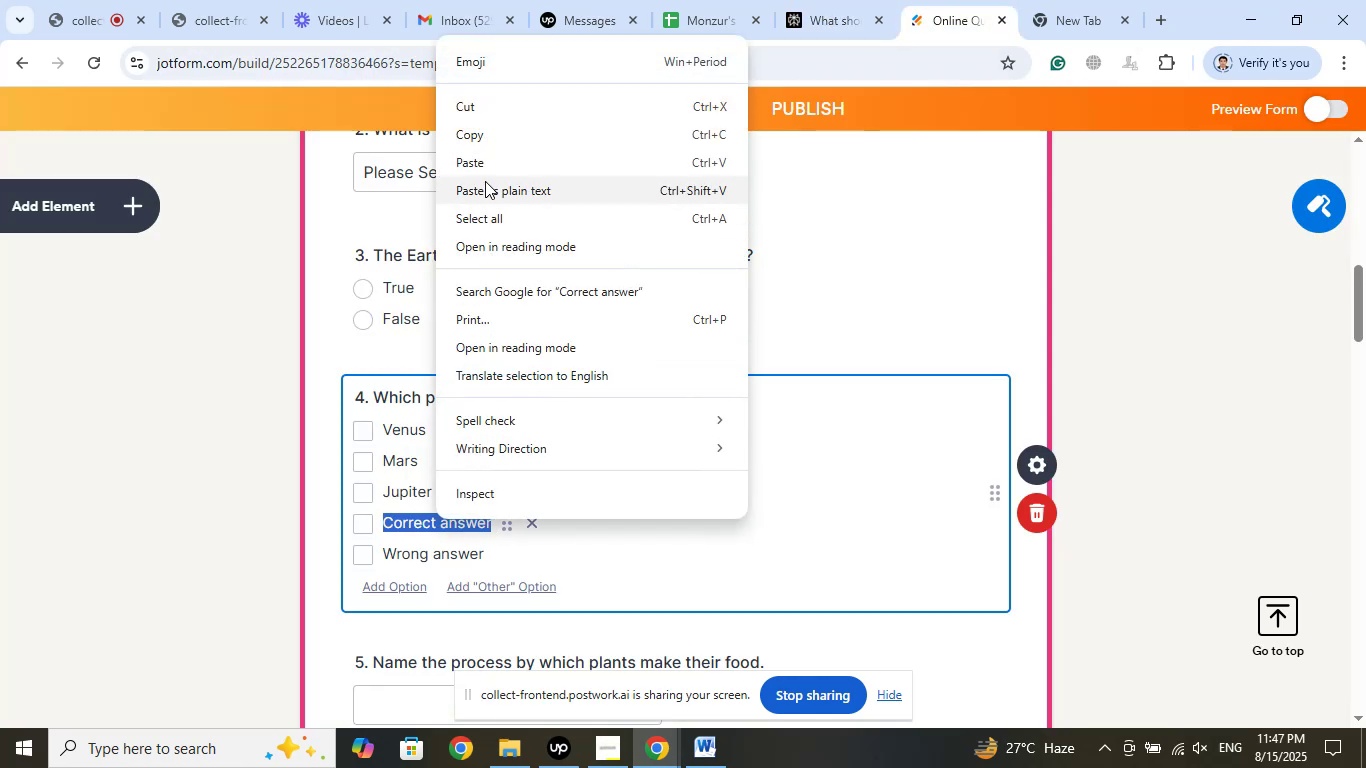 
left_click([483, 160])
 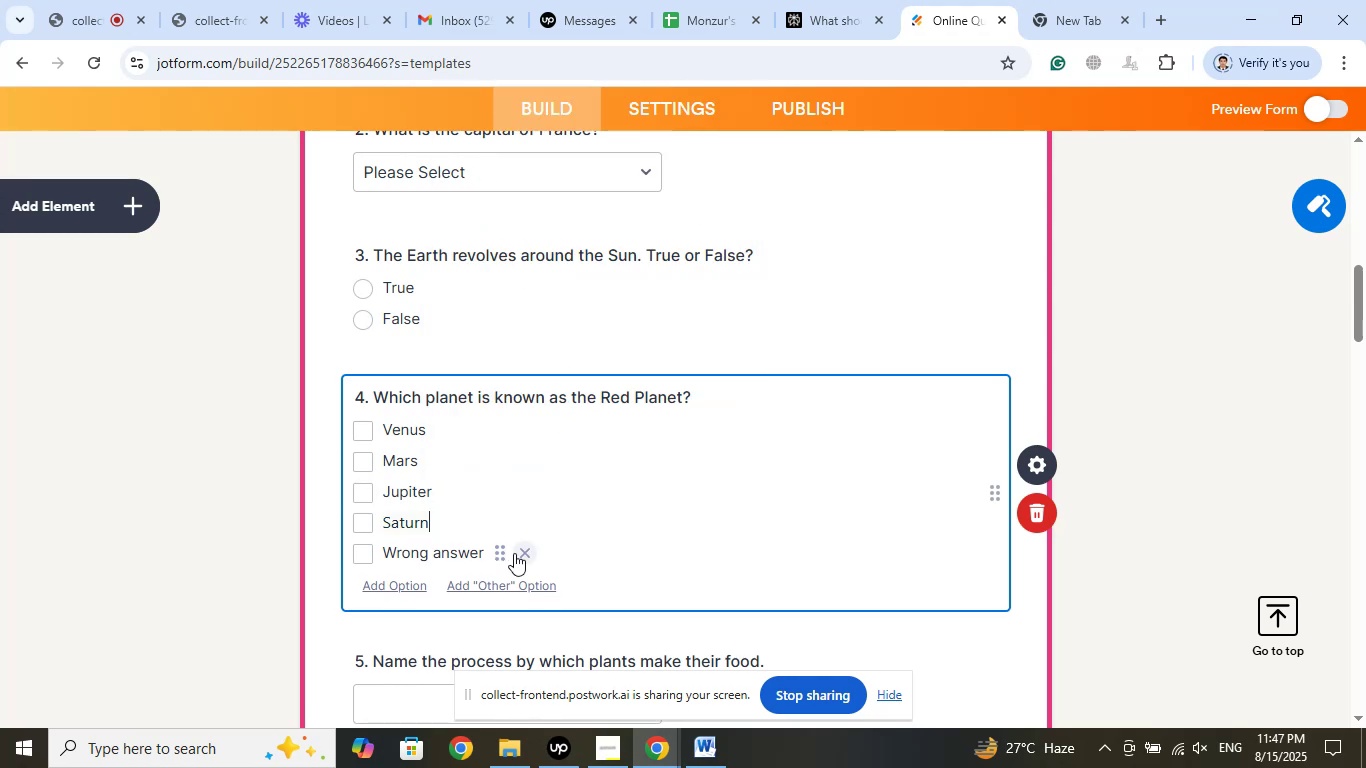 
left_click([522, 545])
 